 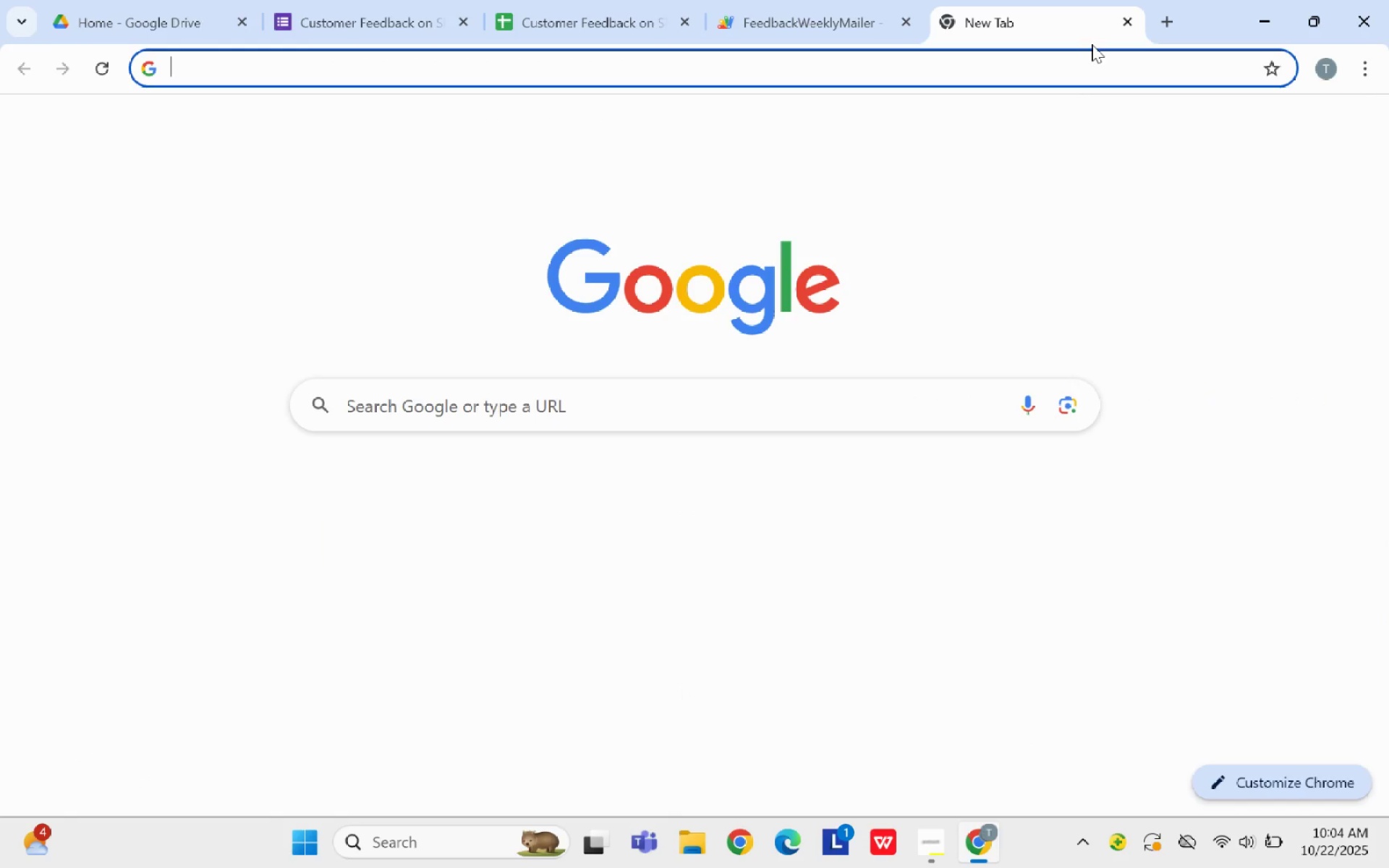 
type(gmail.com)
 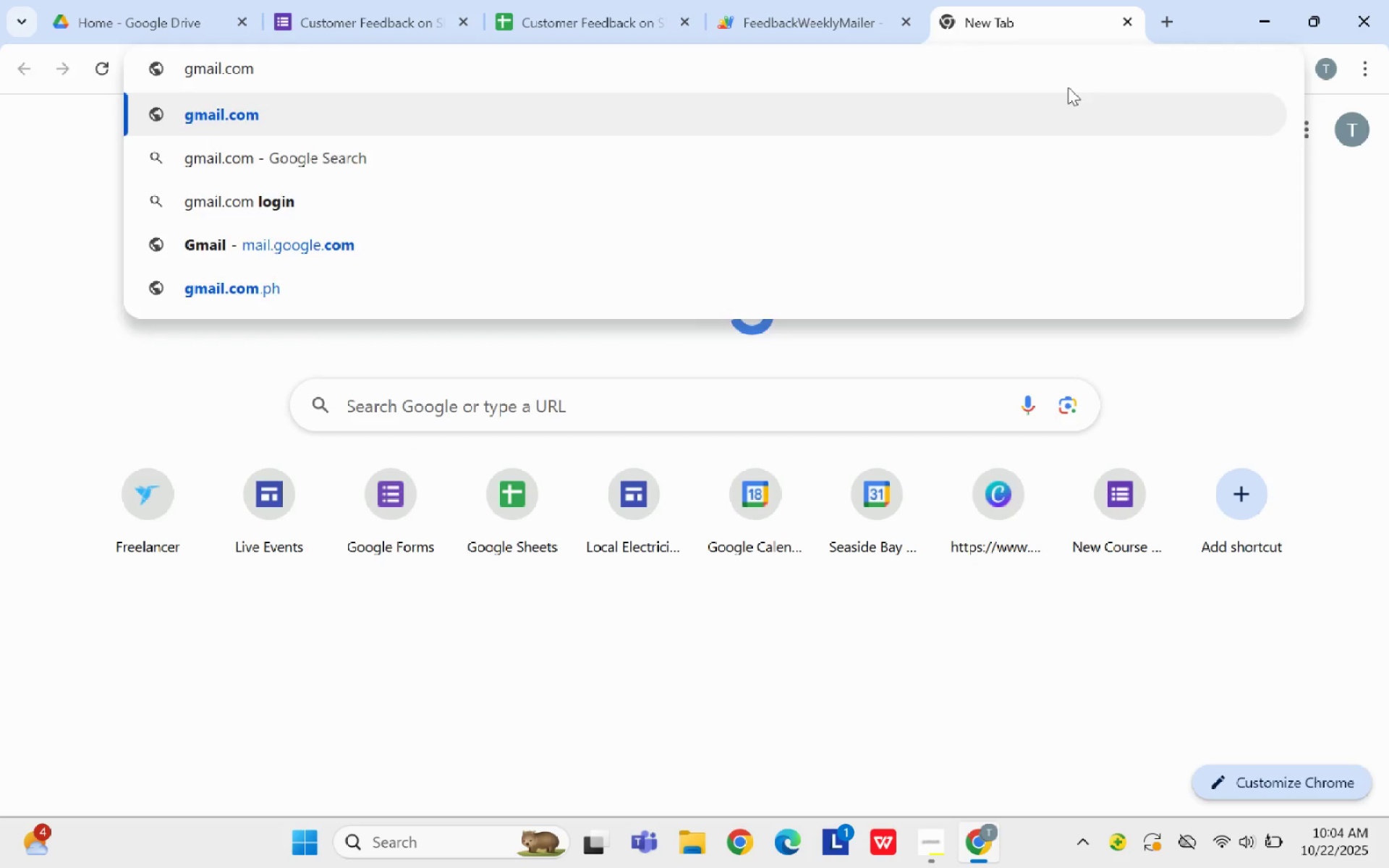 
key(Enter)
 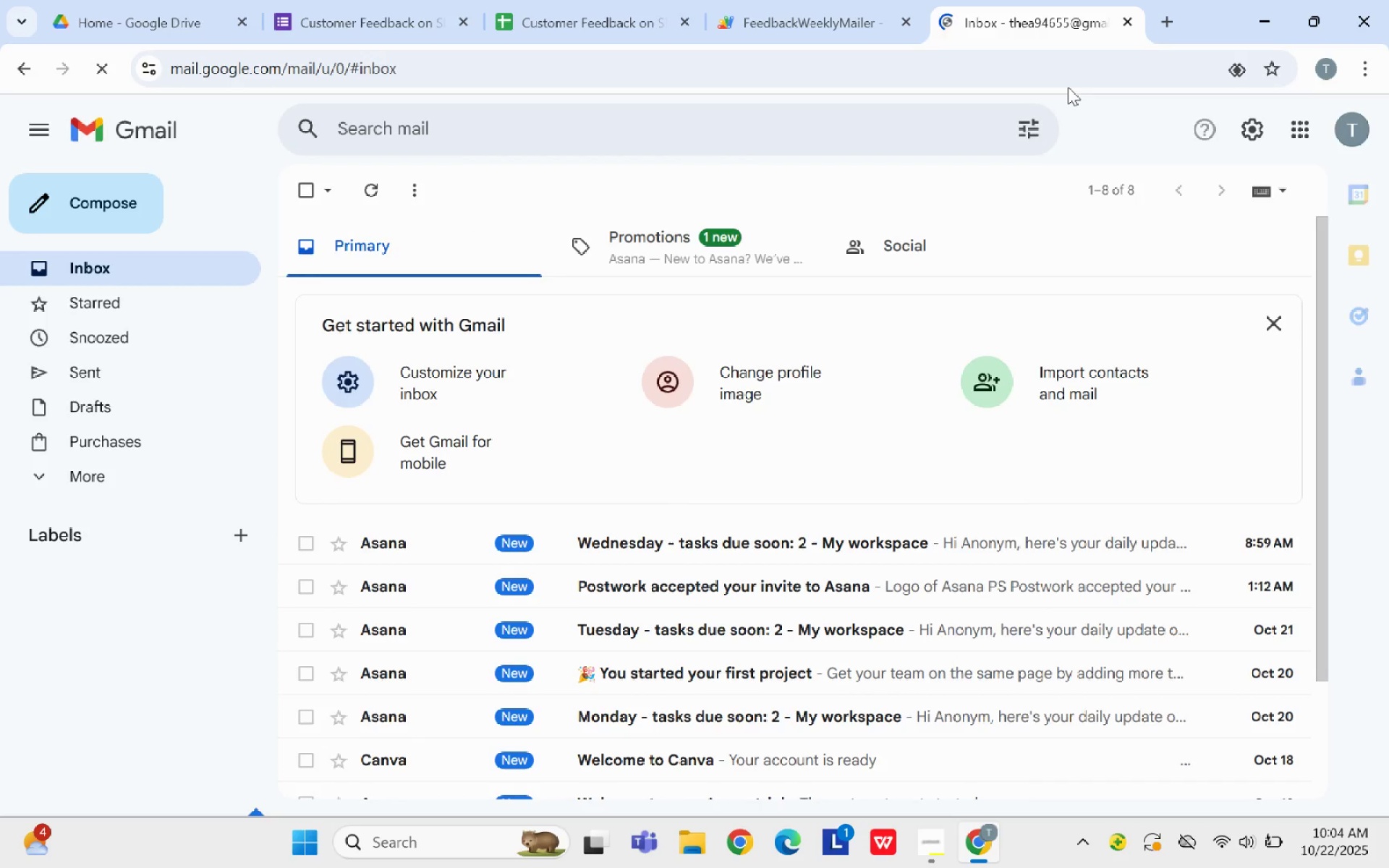 
wait(9.81)
 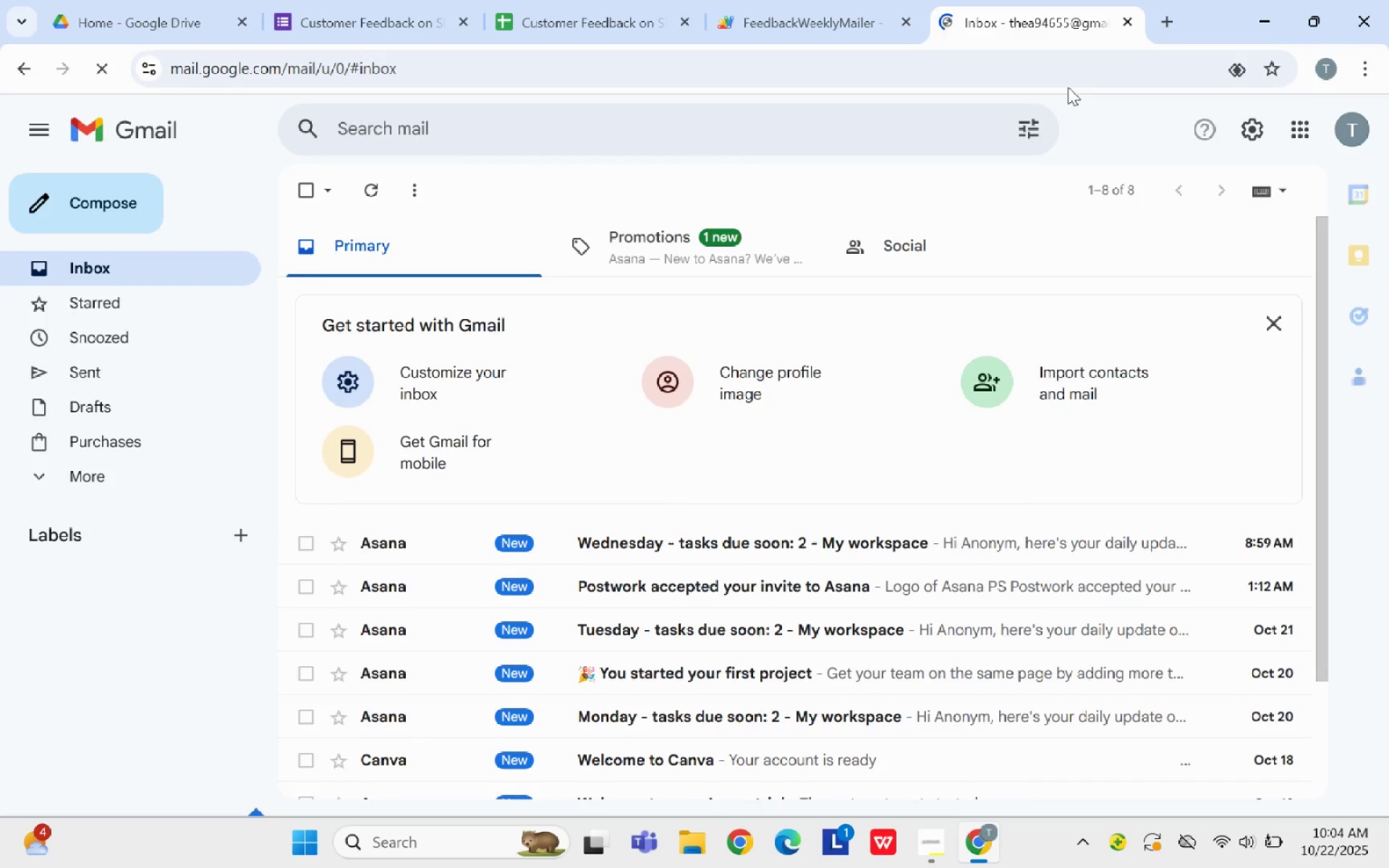 
scroll: coordinate [1202, 46], scroll_direction: up, amount: 1.0
 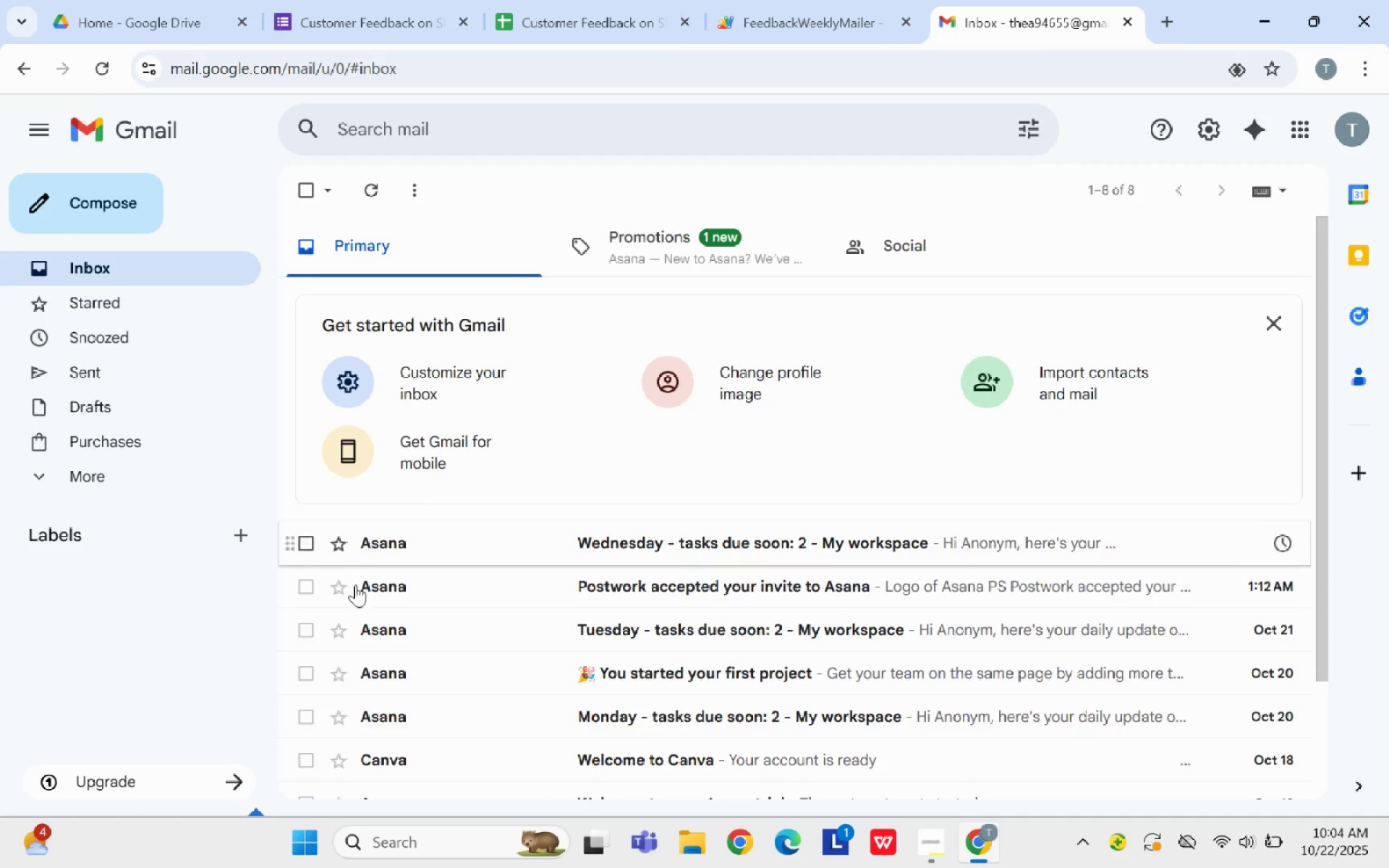 
scroll: coordinate [361, 593], scroll_direction: down, amount: 5.0
 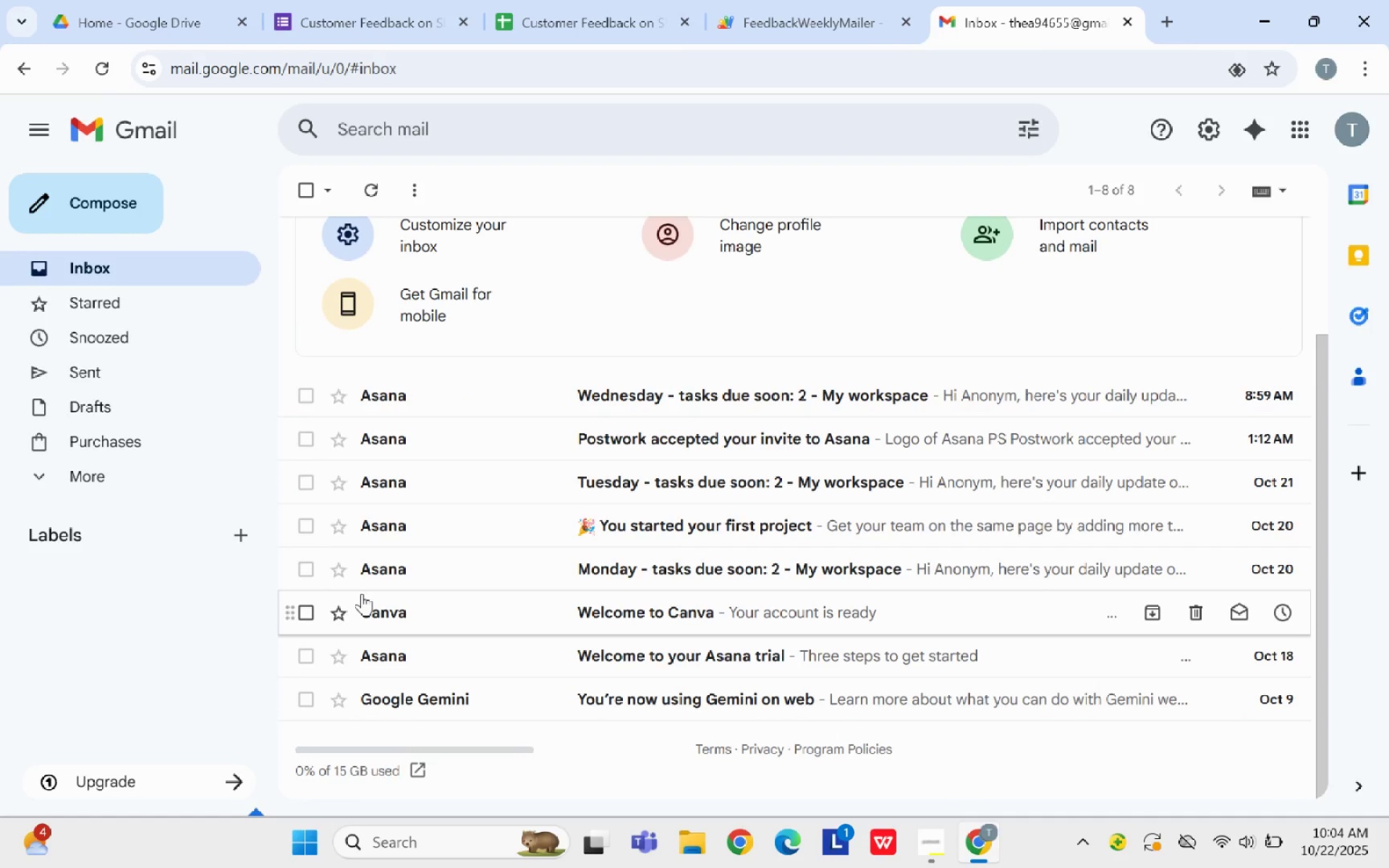 
scroll: coordinate [362, 593], scroll_direction: up, amount: 6.0
 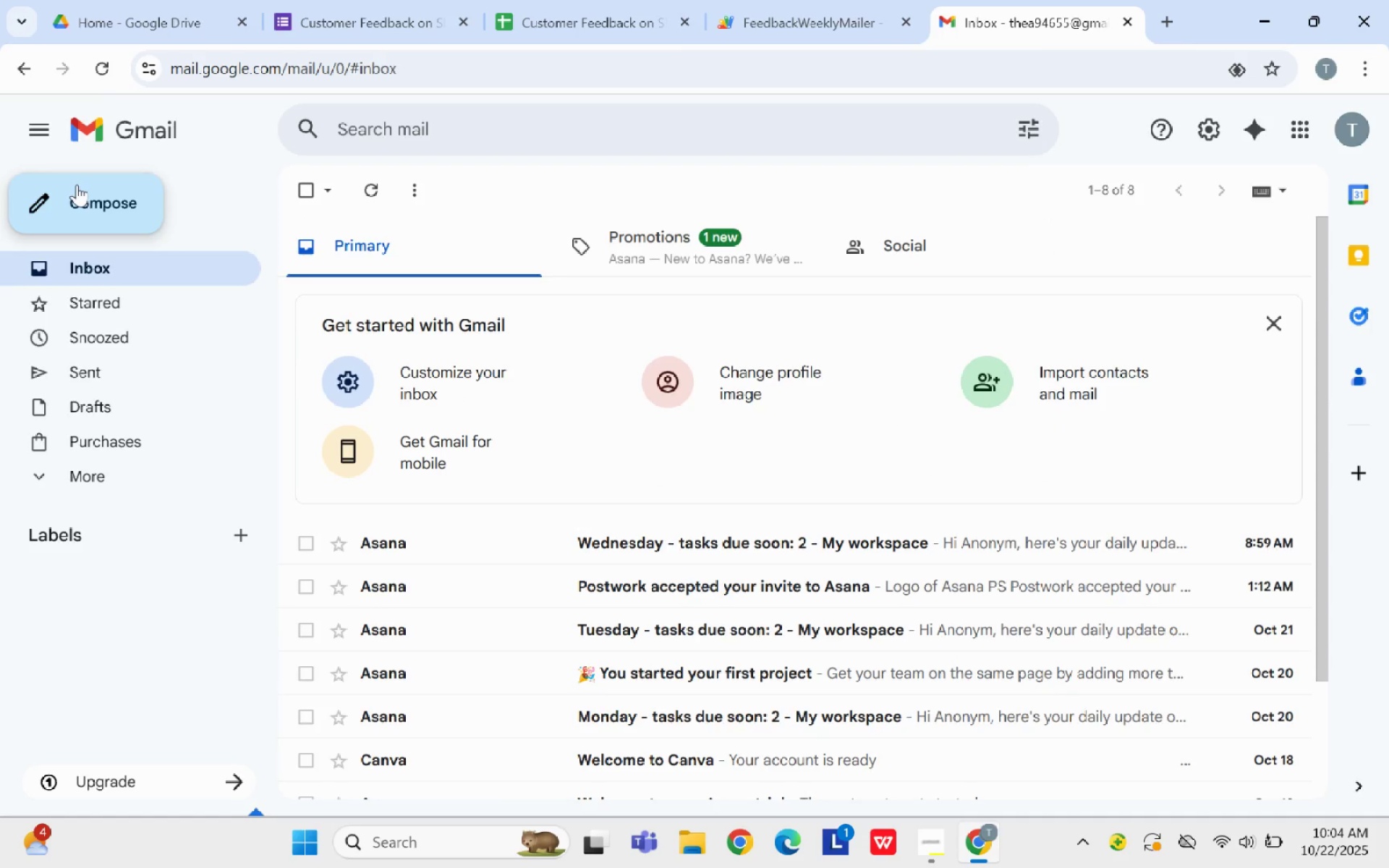 
left_click([76, 184])
 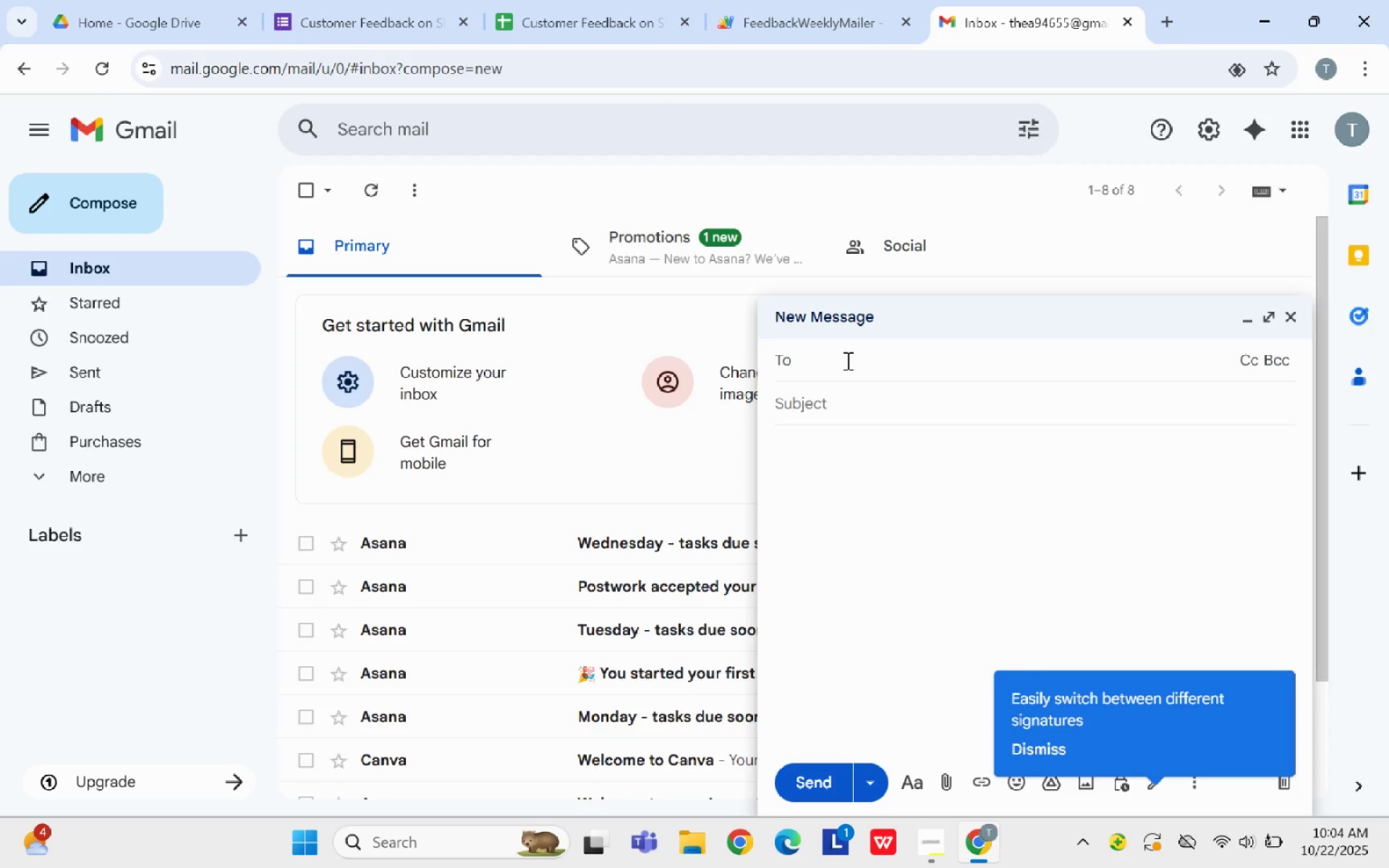 
wait(7.15)
 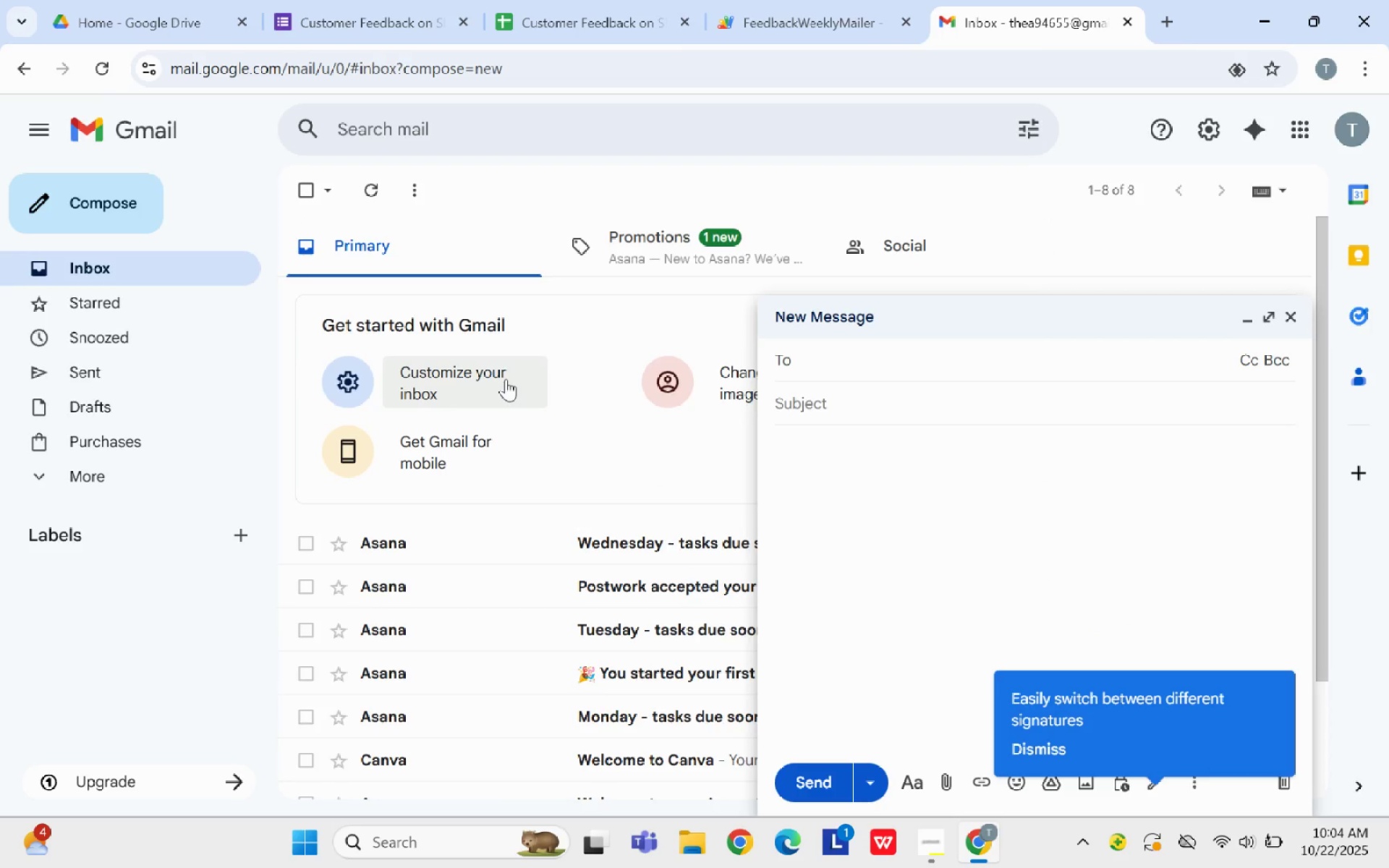 
left_click([851, 404])
 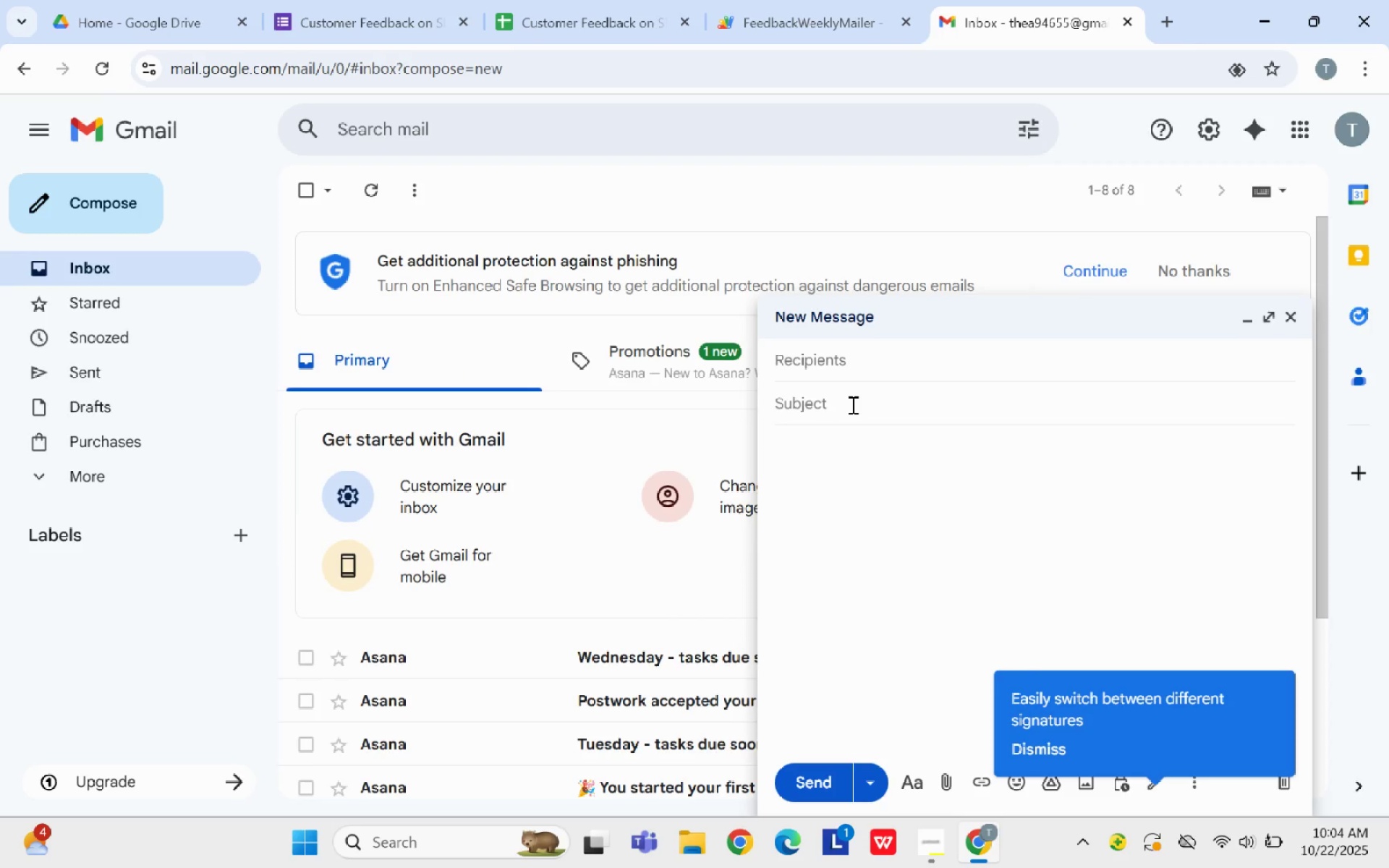 
type(New customer feedback )
 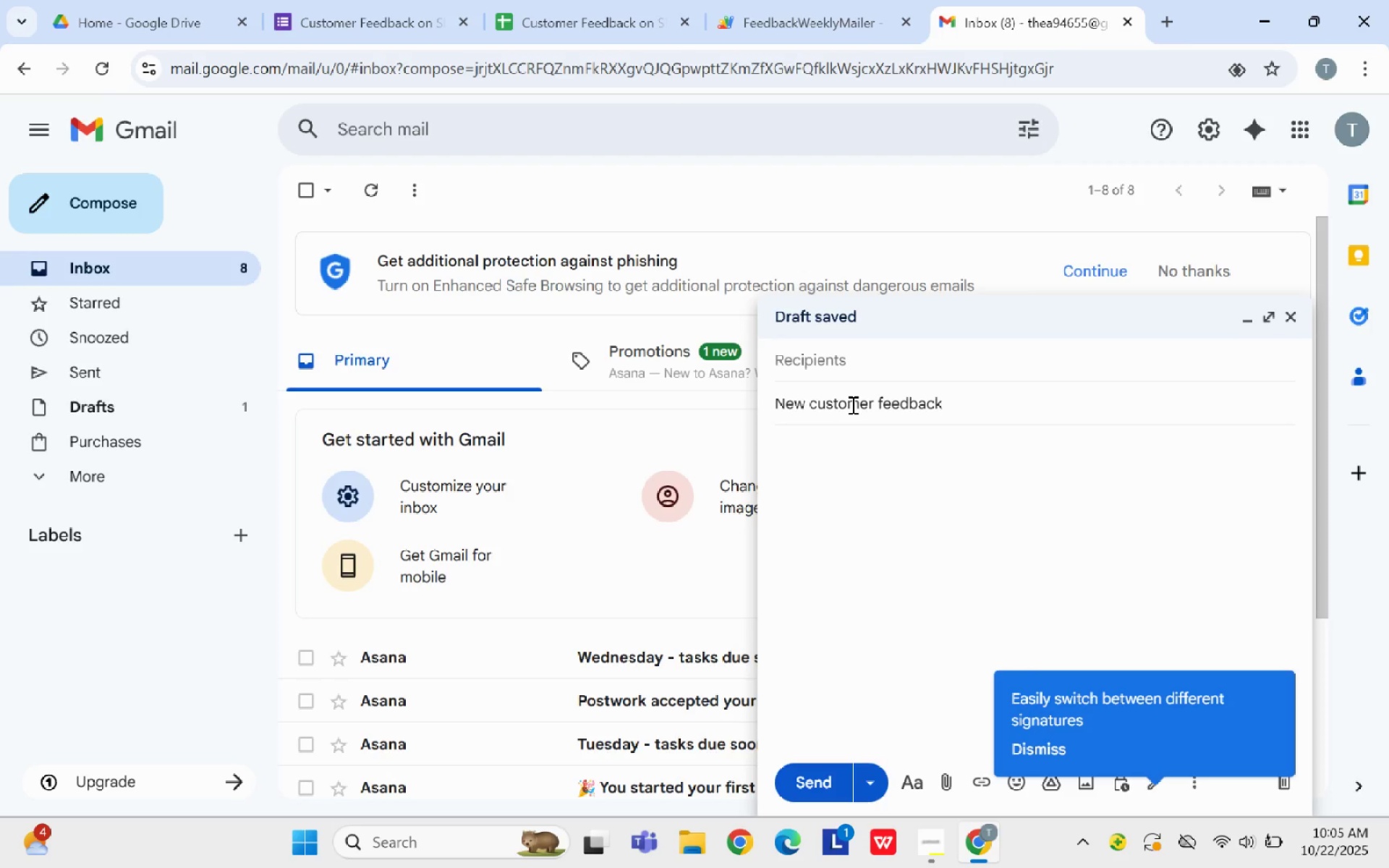 
type(receied)
key(Backspace)
key(Backspace)
type(ved - ()
key(Backspace)
type({)
 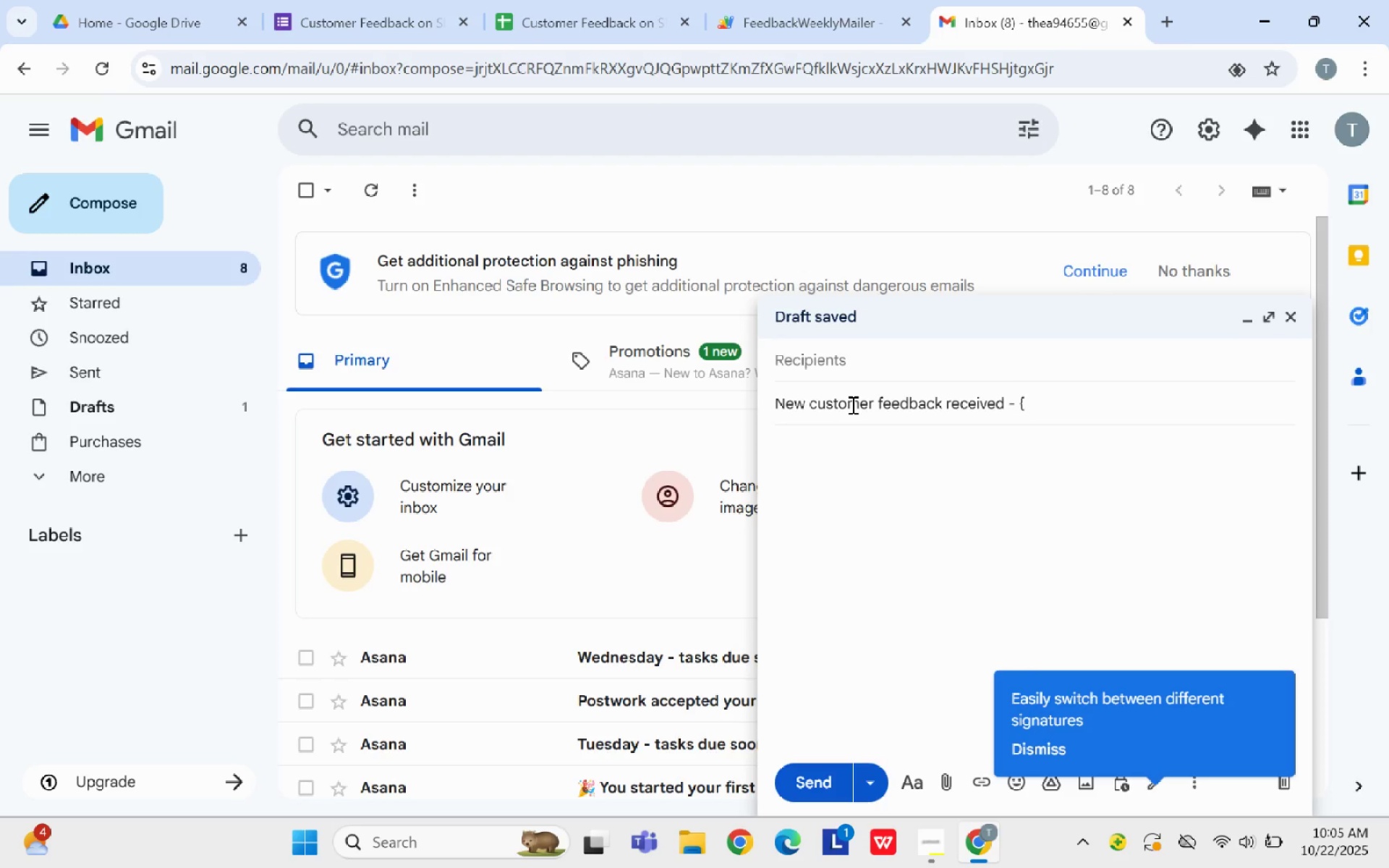 
type({Rating}})
 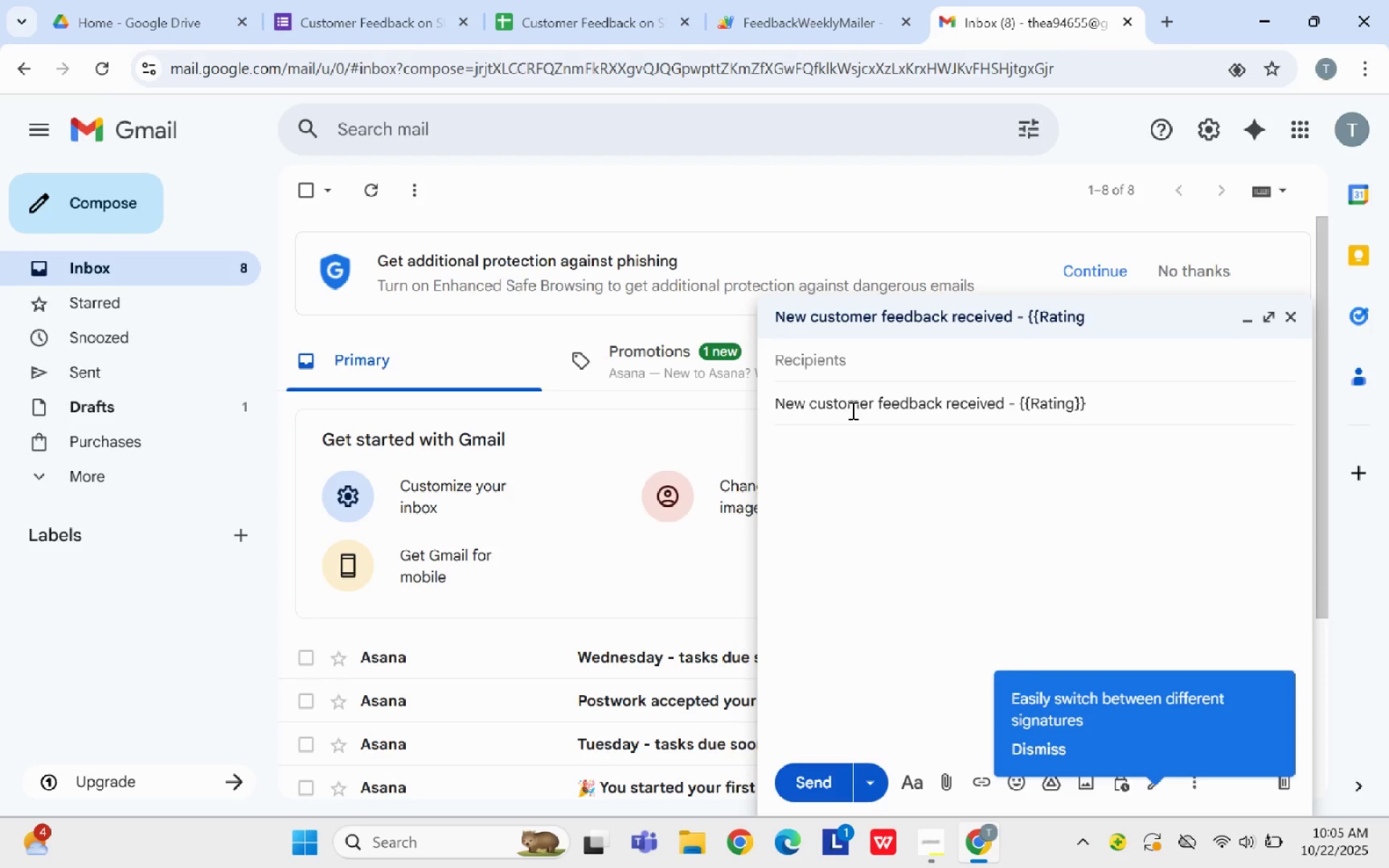 
left_click([854, 451])
 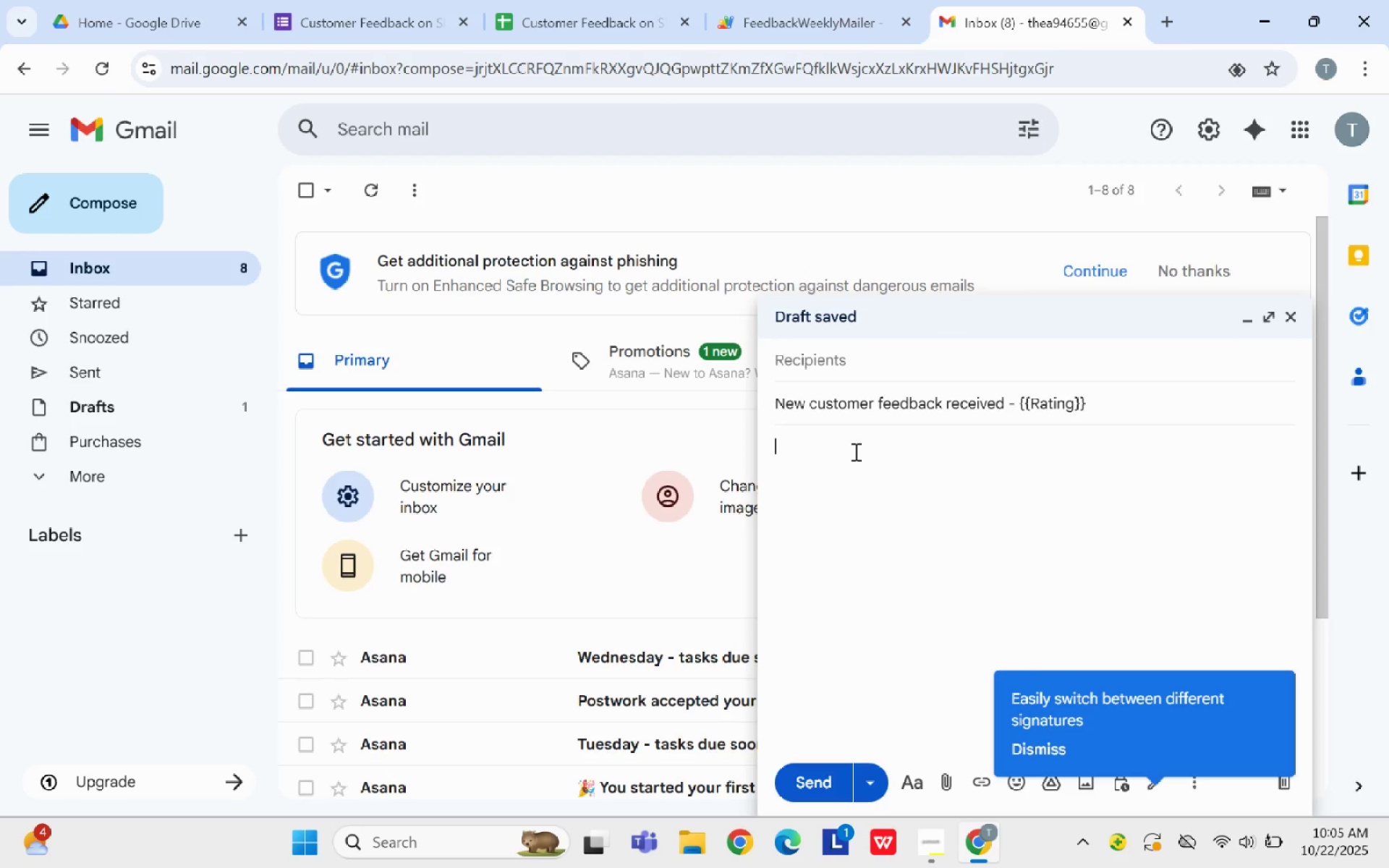 
type(he)
key(Backspace)
key(Backspace)
key(Backspace)
type(hell)
key(Backspace)
key(Backspace)
key(Backspace)
key(Backspace)
type(Hello,)
 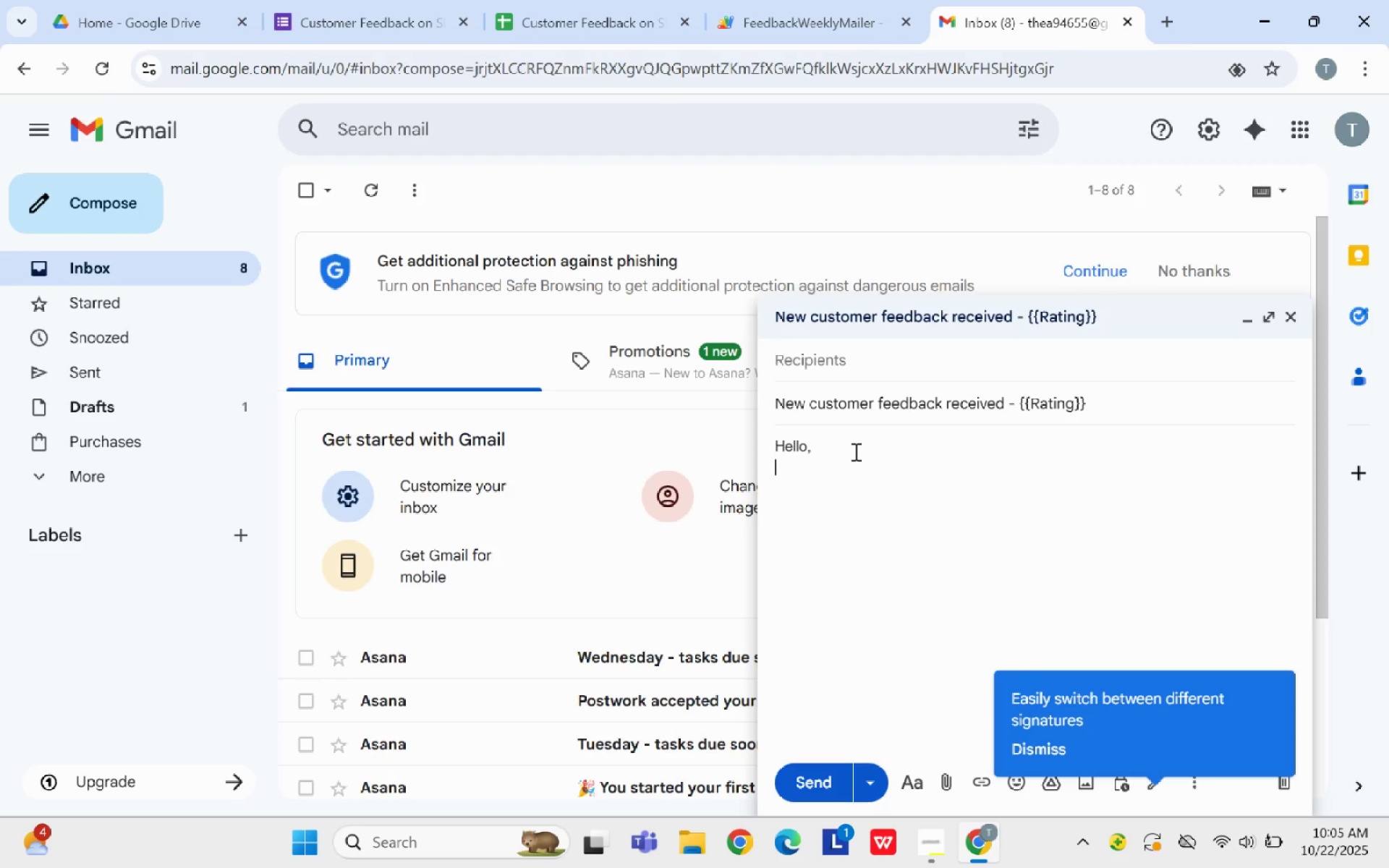 
 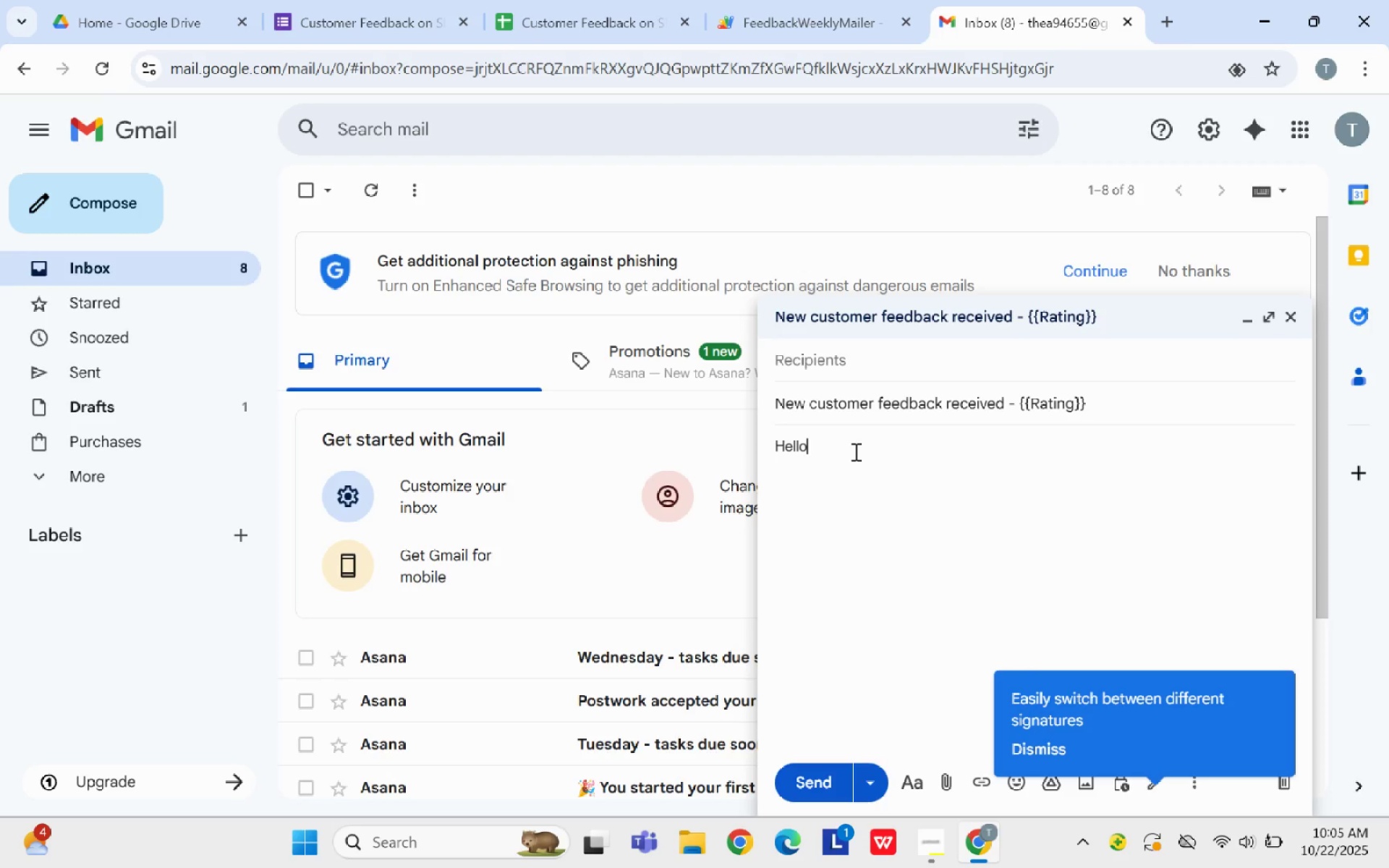 
key(Enter)
 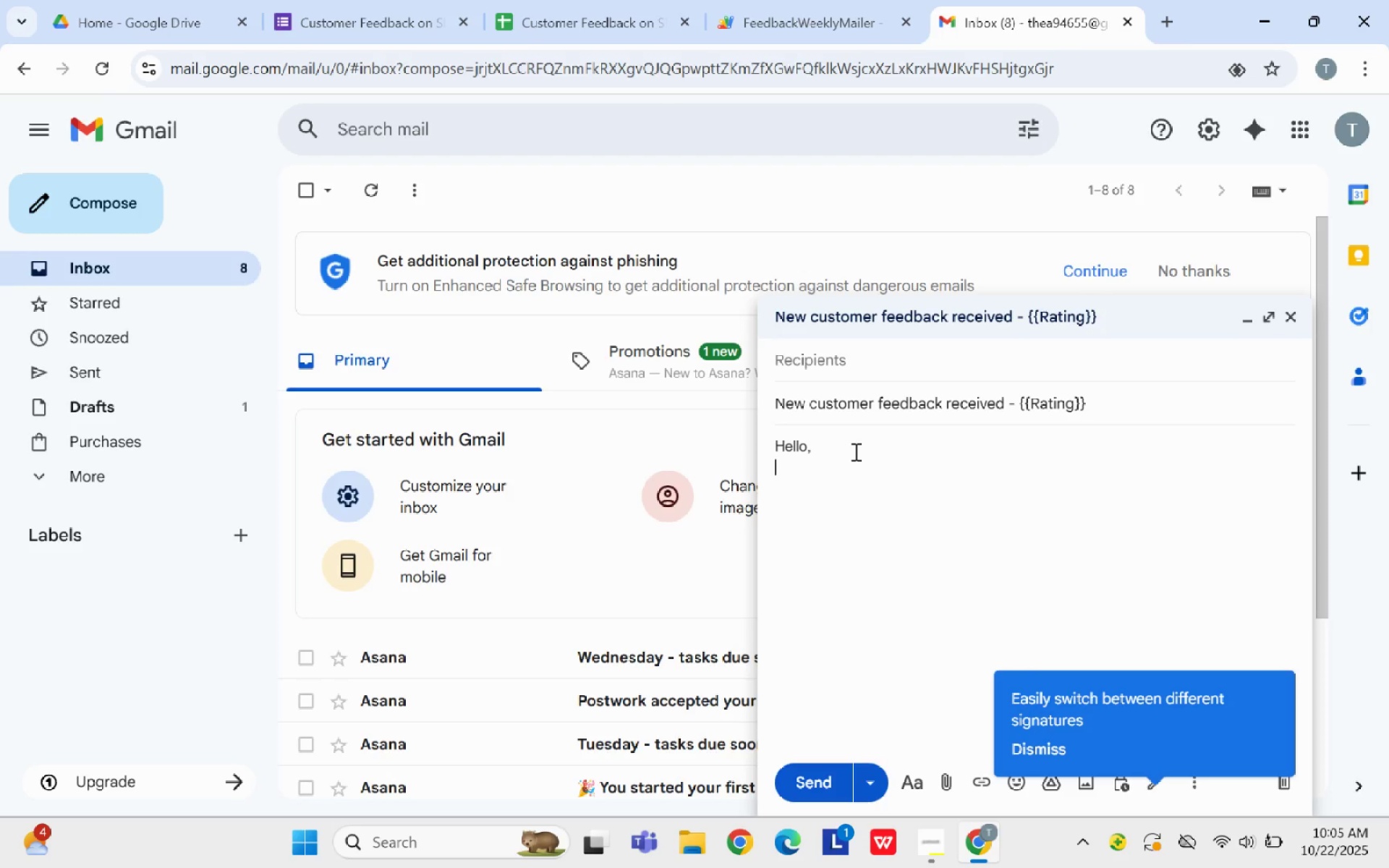 
key(Enter)
 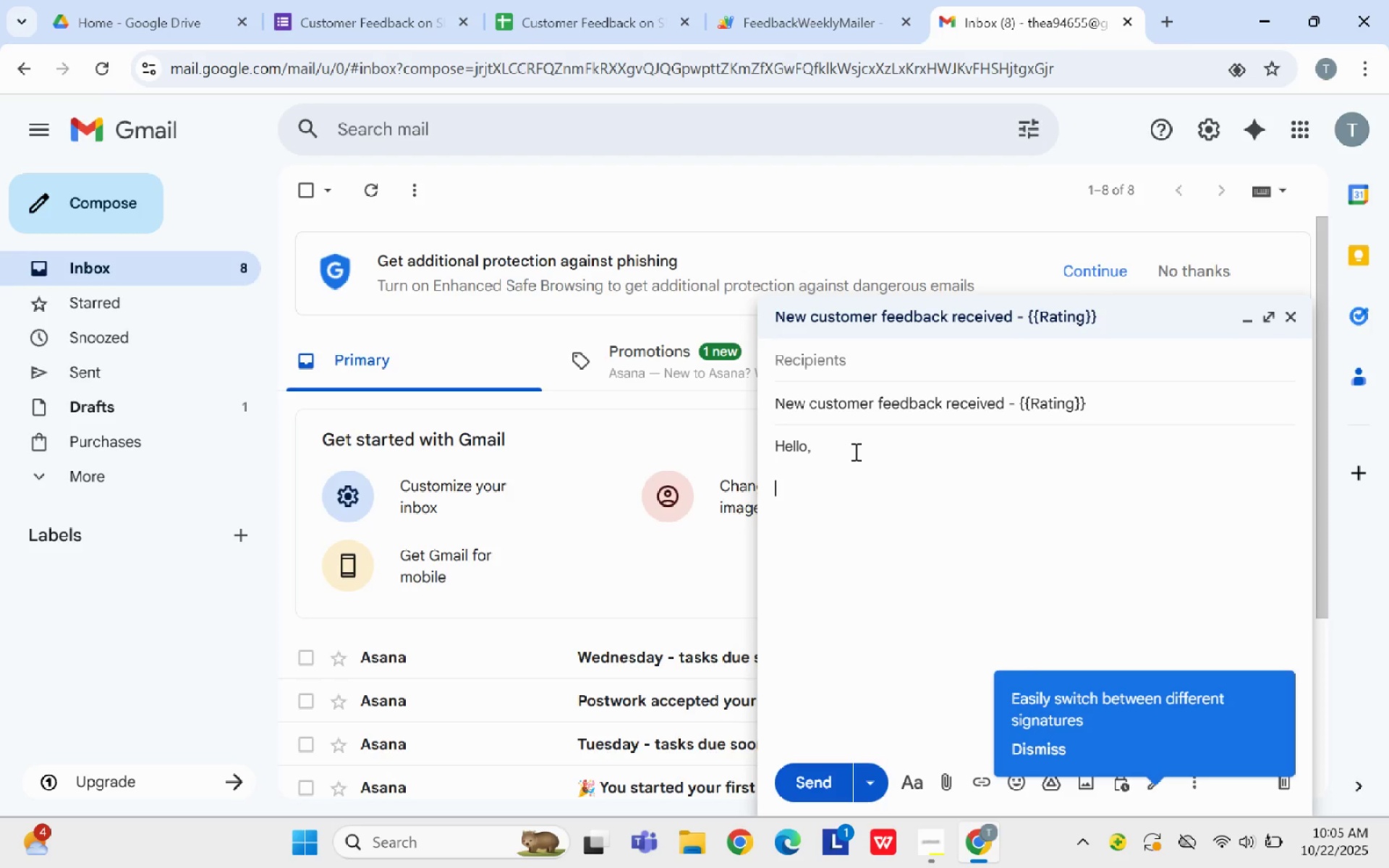 
type(A new feedback was subli)
key(Backspace)
key(Backspace)
type(mitted on )
 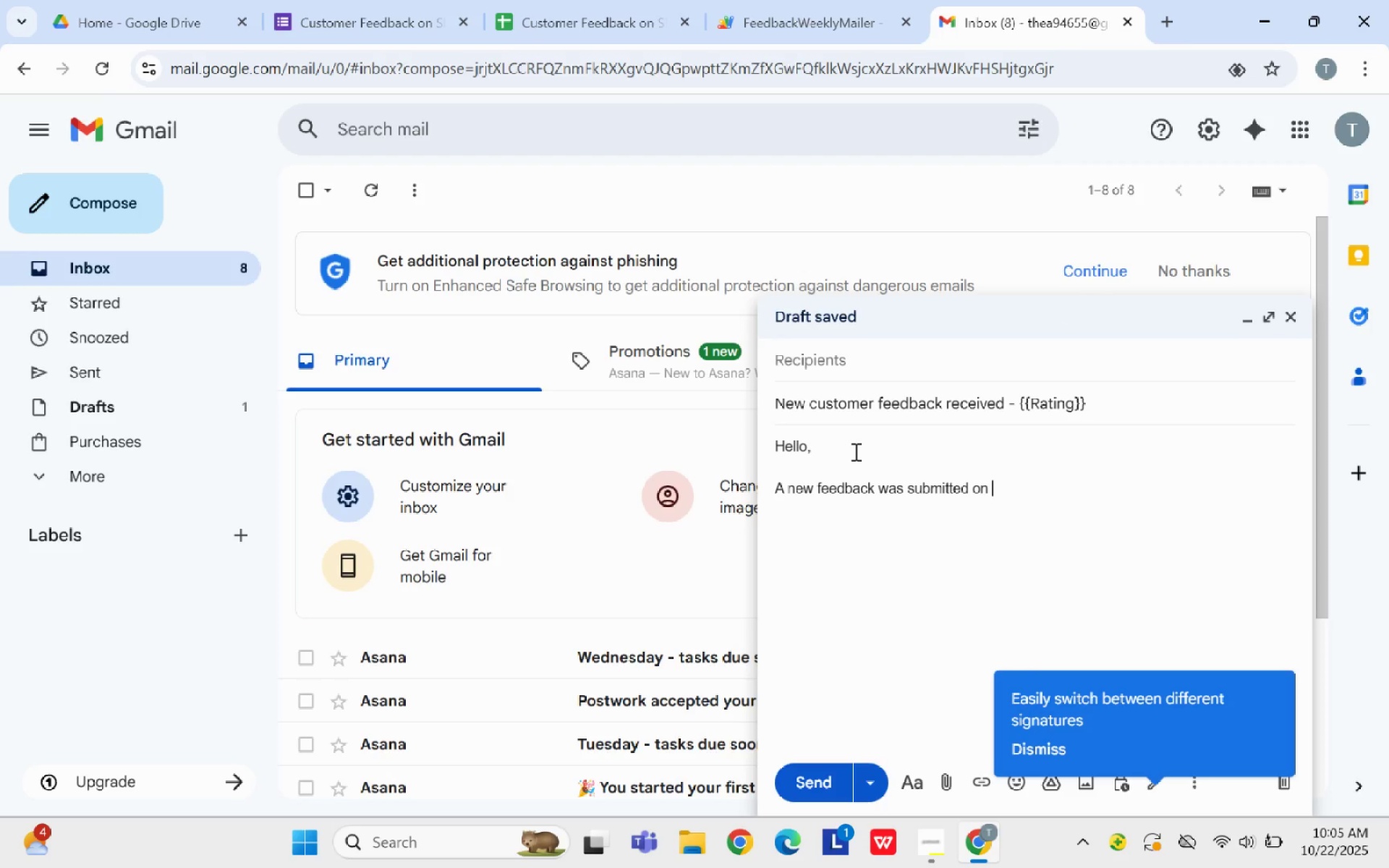 
wait(7.68)
 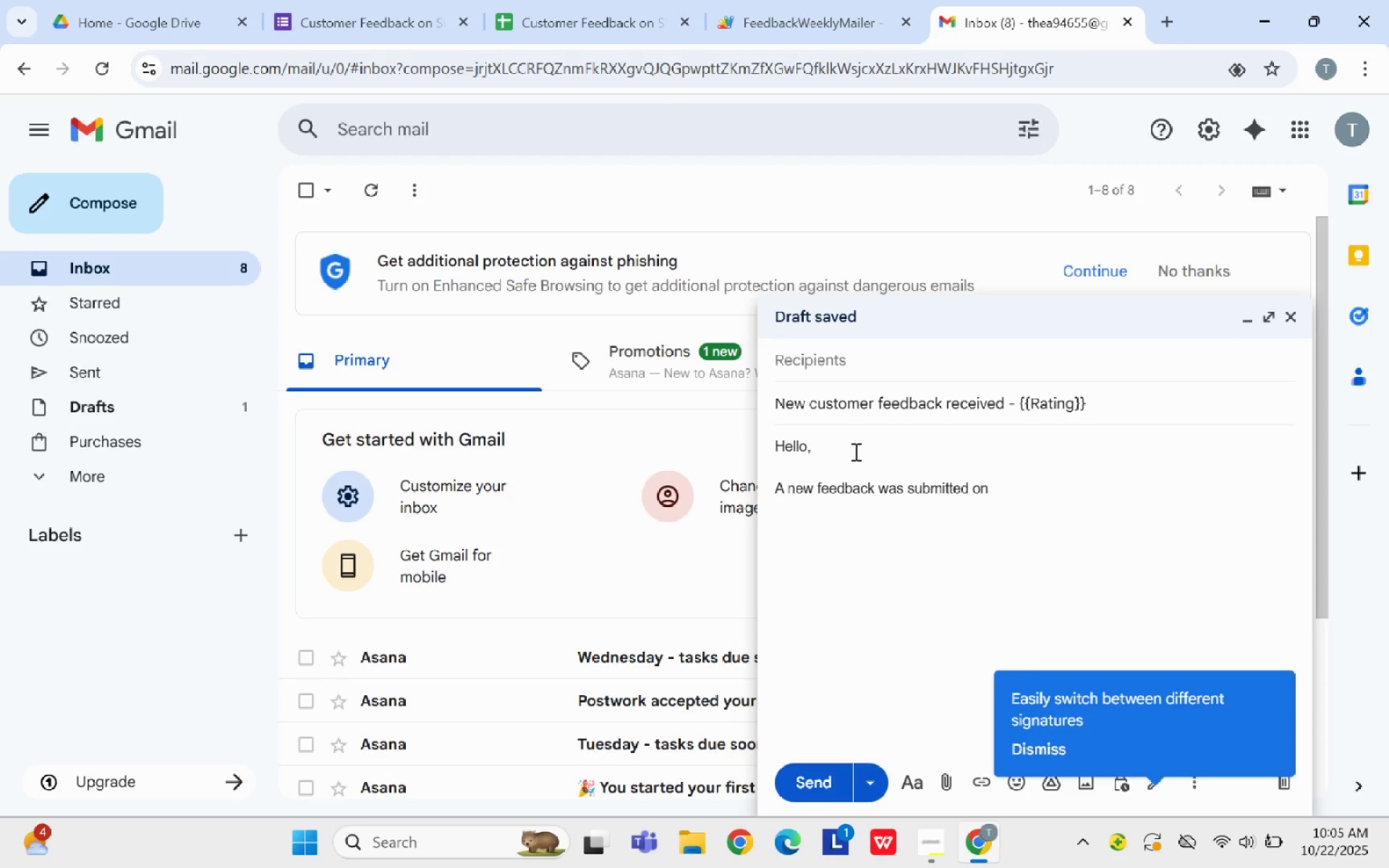 
type({{time)
key(Backspace)
key(Backspace)
key(Backspace)
key(Backspace)
type(Timestamp}})
 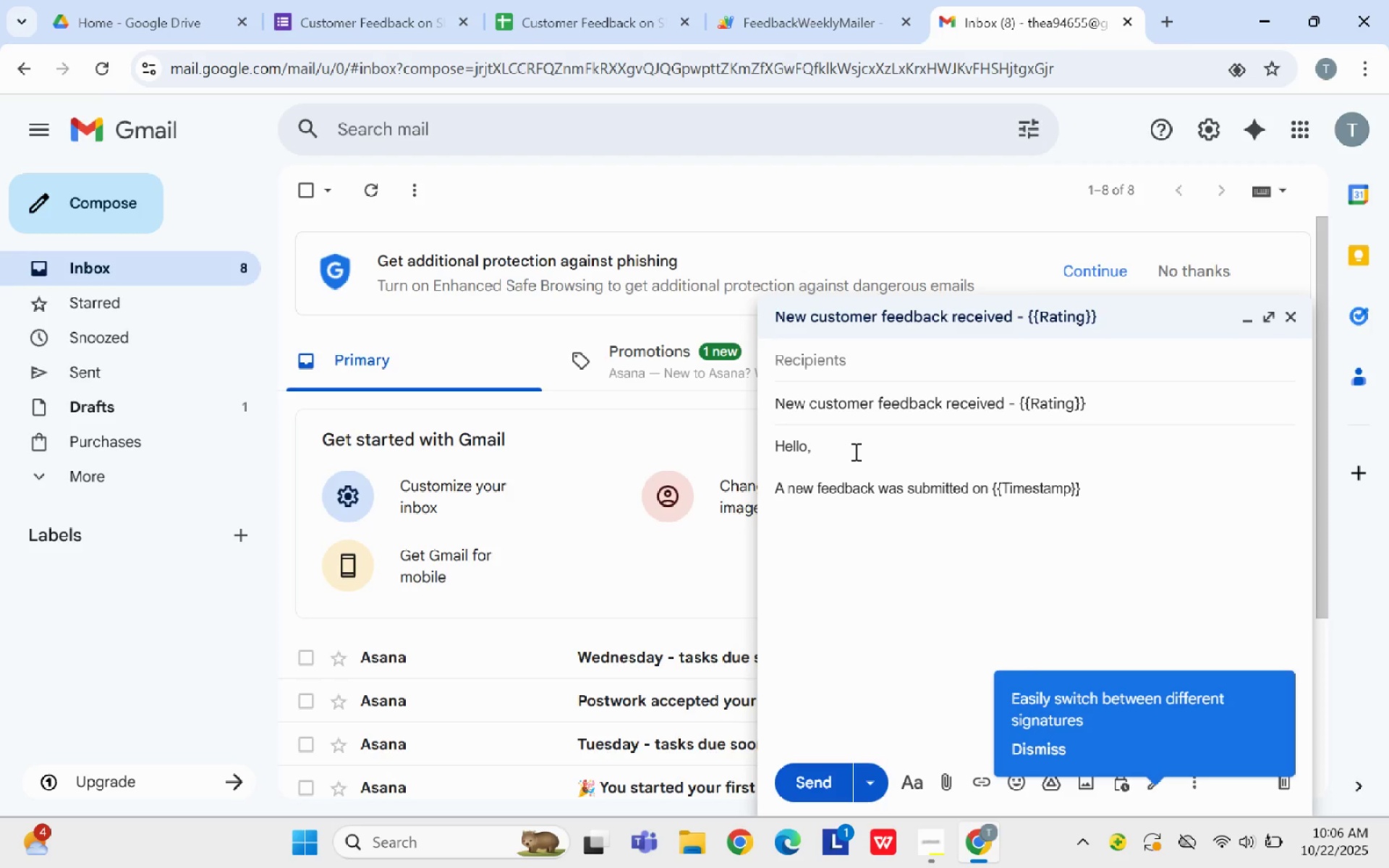 
wait(12.76)
 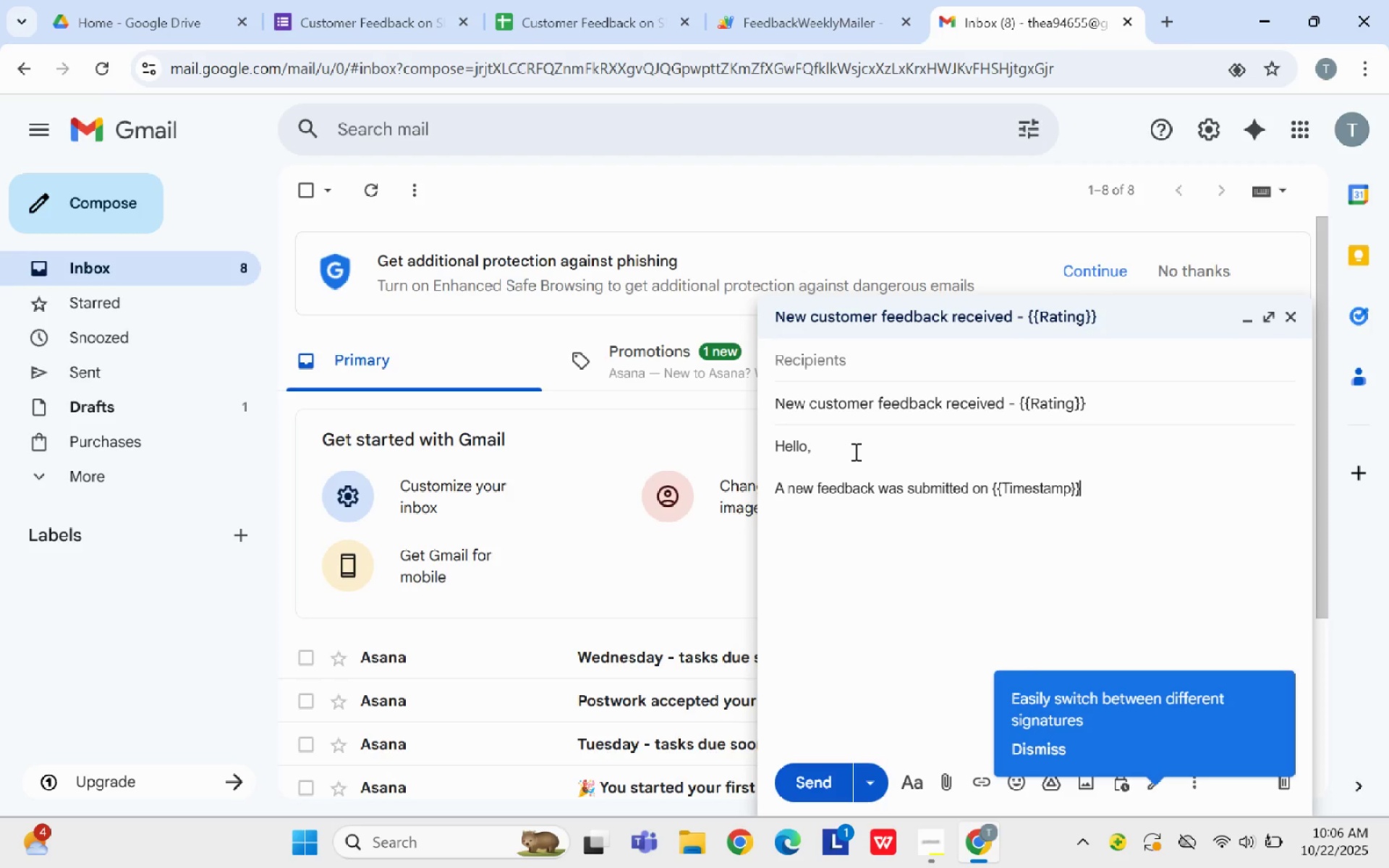 
key(Period)
 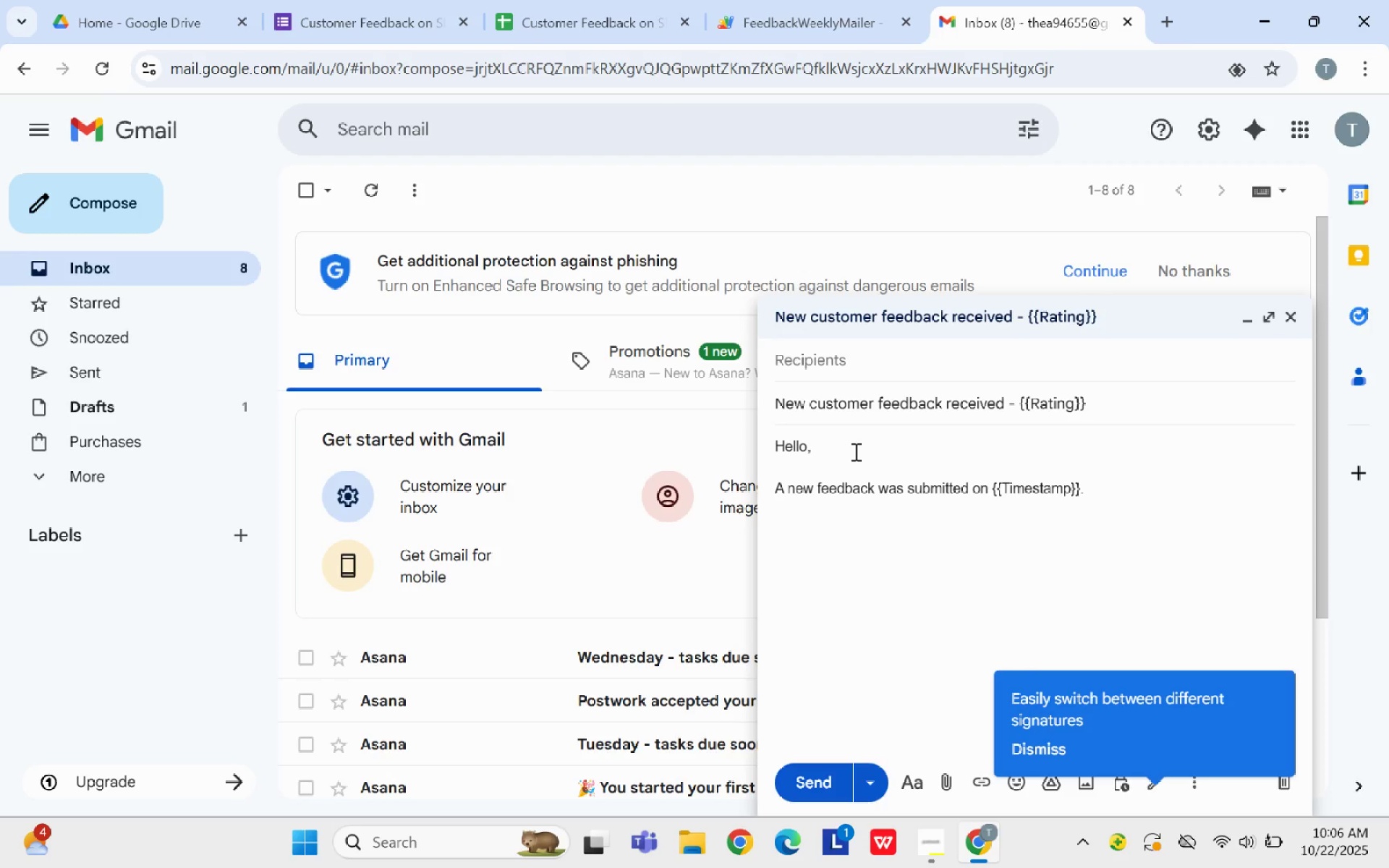 
key(Enter)
 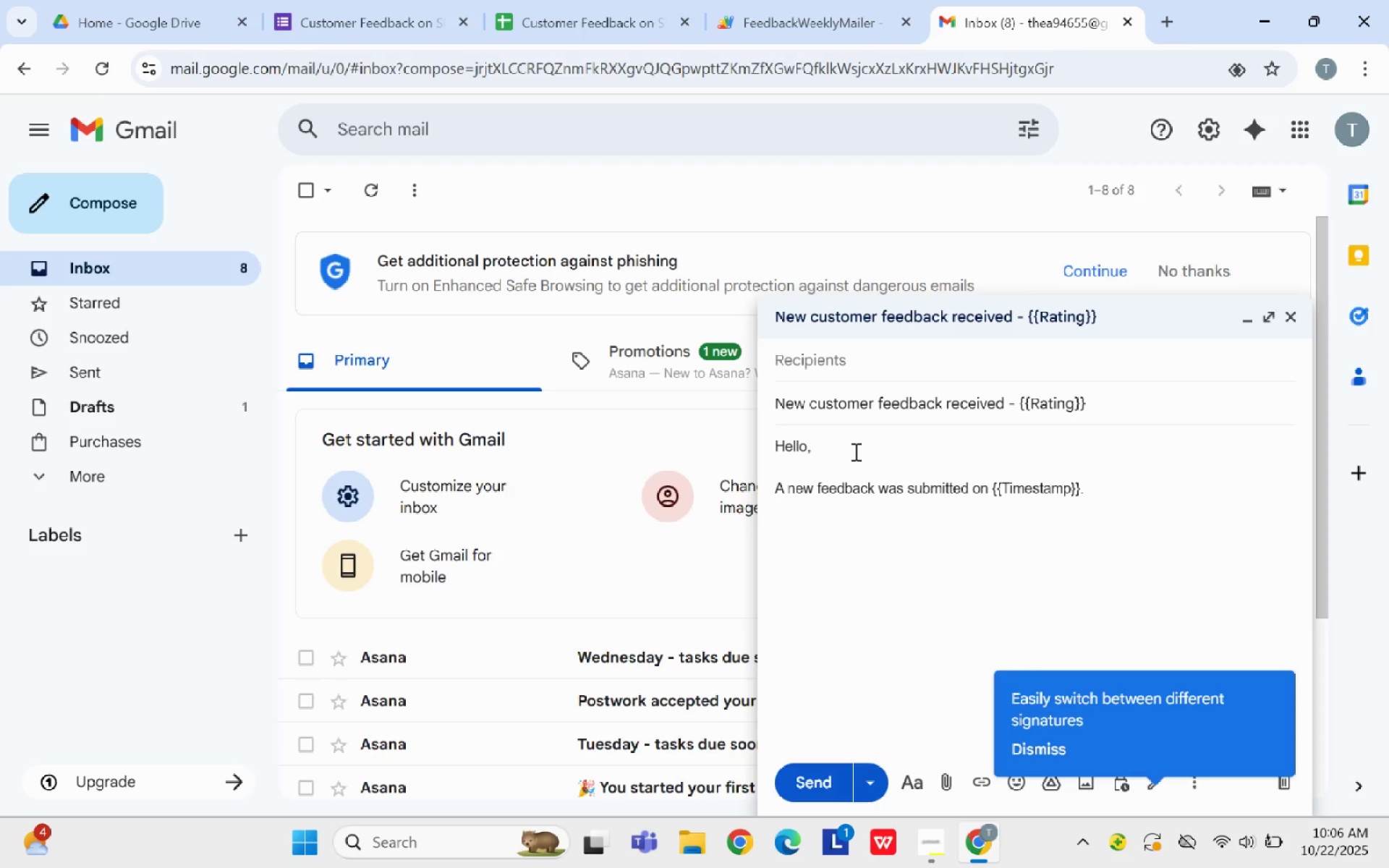 
key(Enter)
 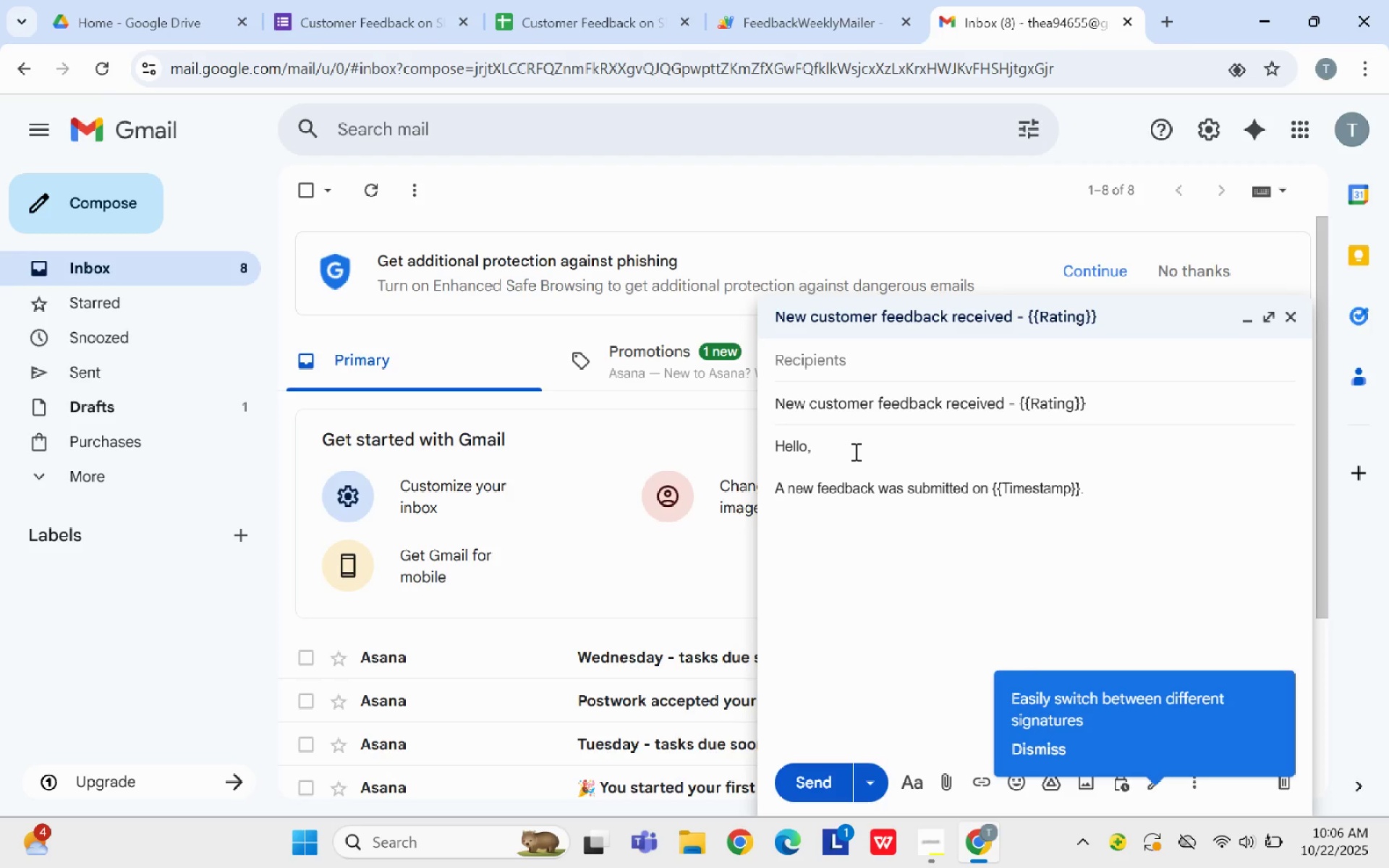 
type(Rating: {{Overall product ratig)
key(Backspace)
type(ng}})
 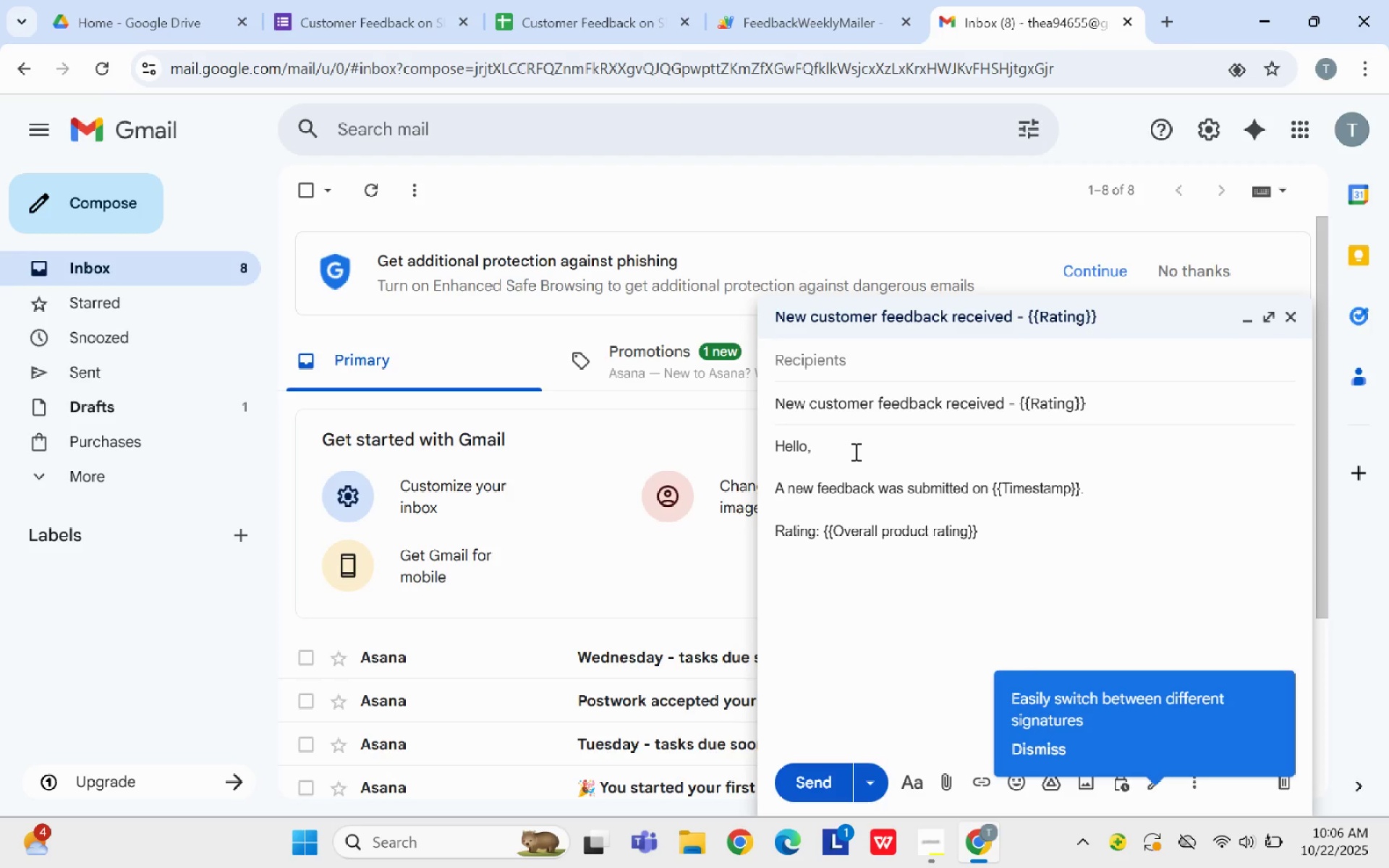 
key(Enter)
 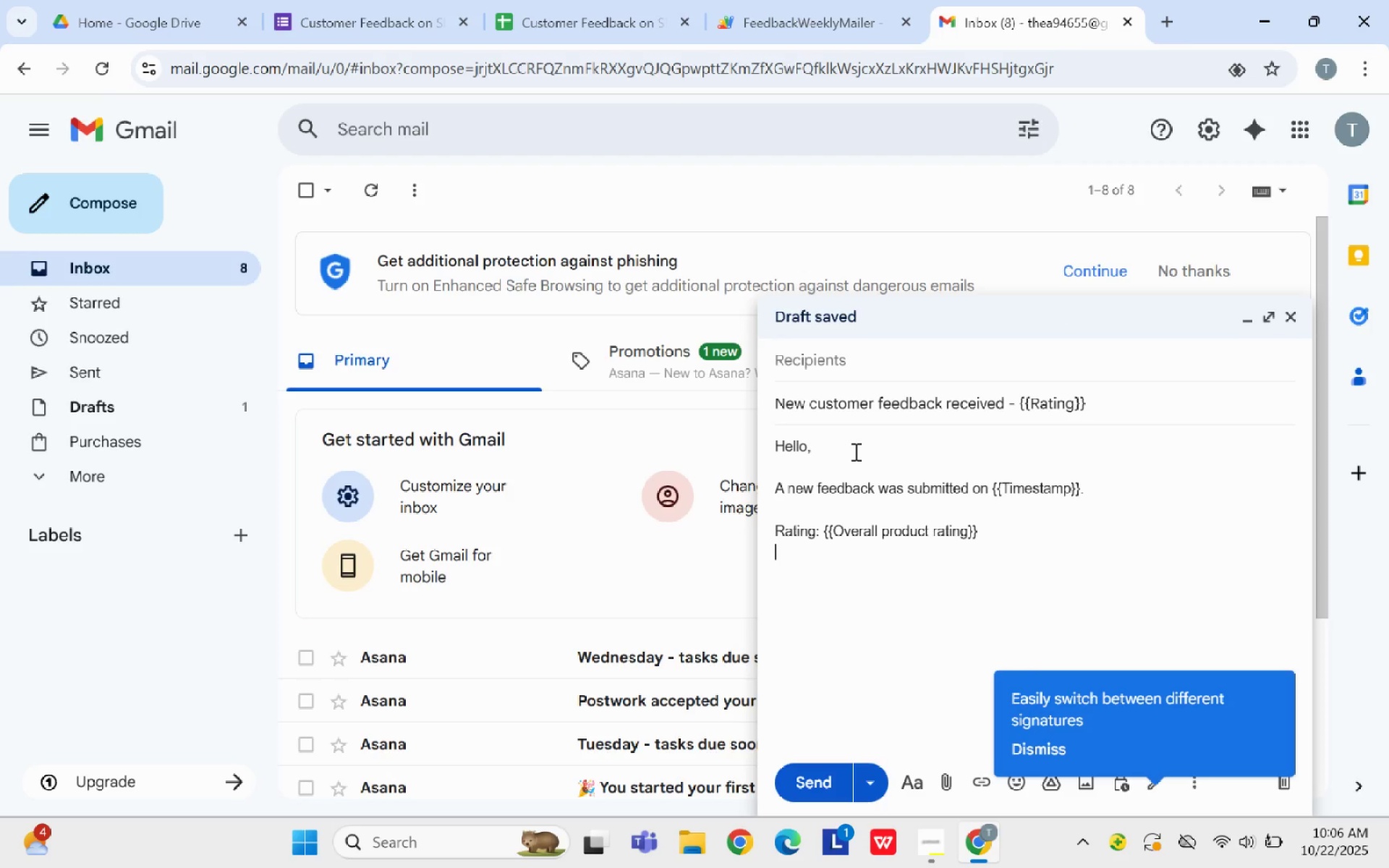 
type(Product )
key(Backspace)
type(: {{Which product}})
 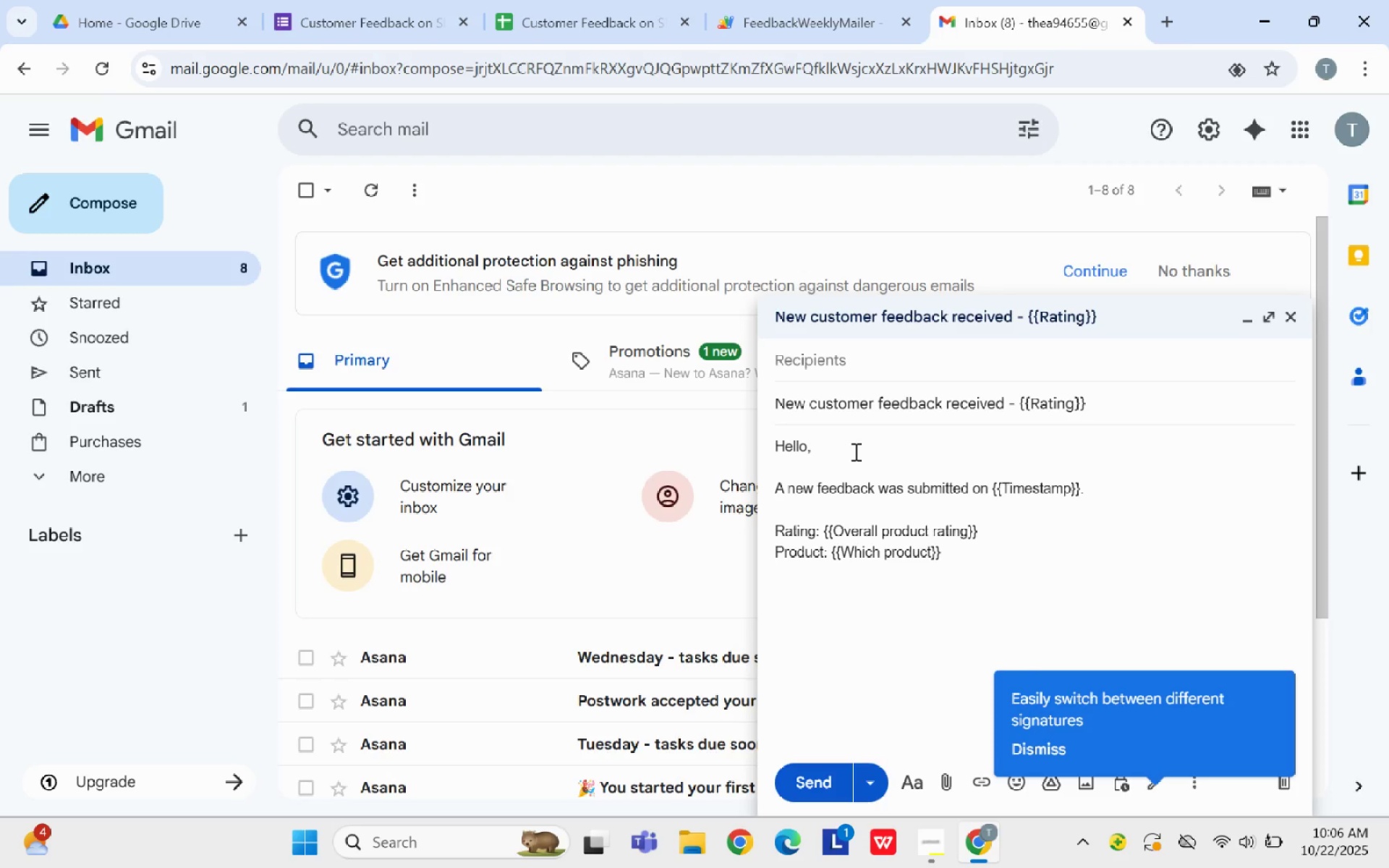 
key(Enter)
 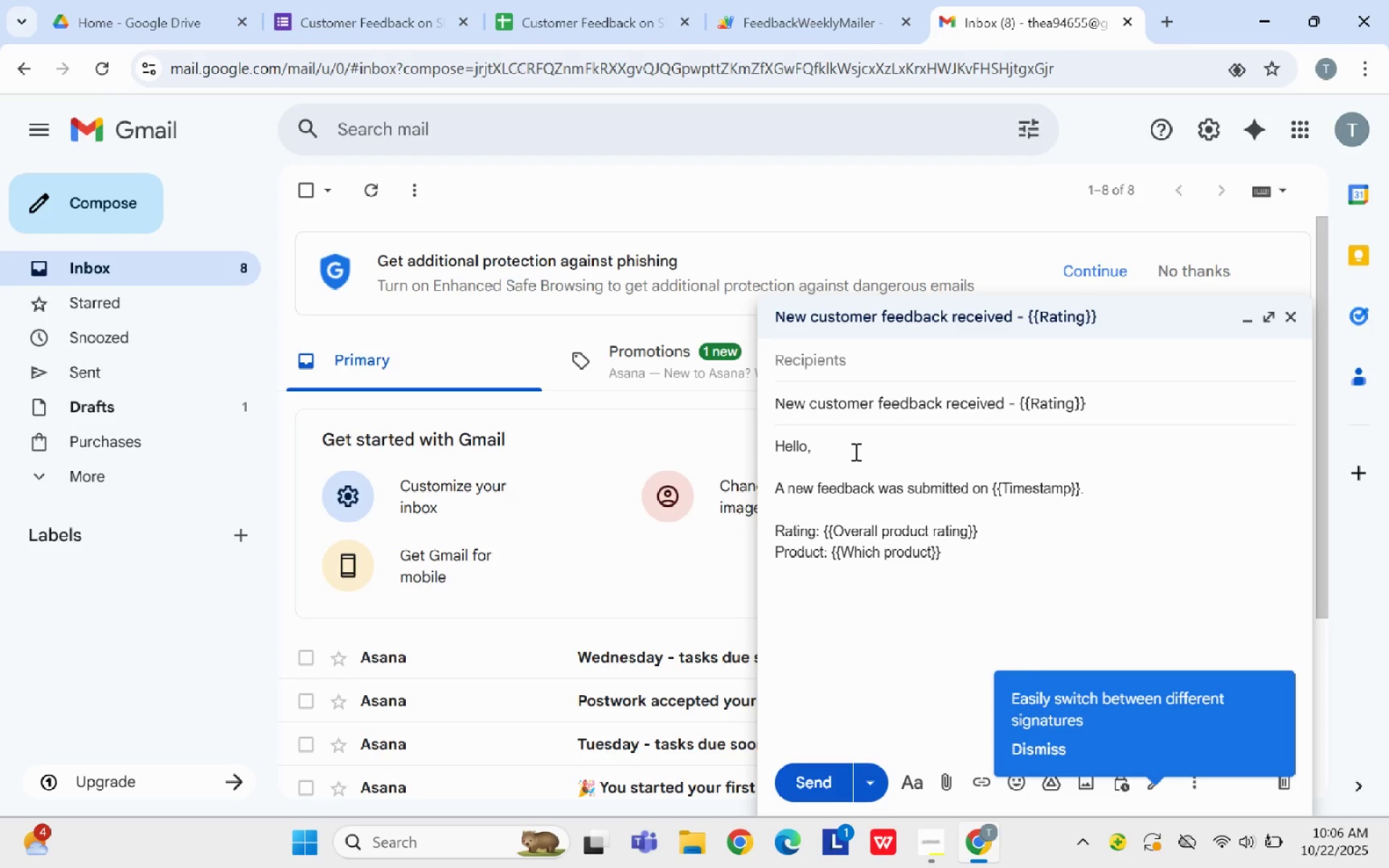 
type(Comment)
key(Backspace)
type(s)
key(Backspace)
type(ts on usability:)
 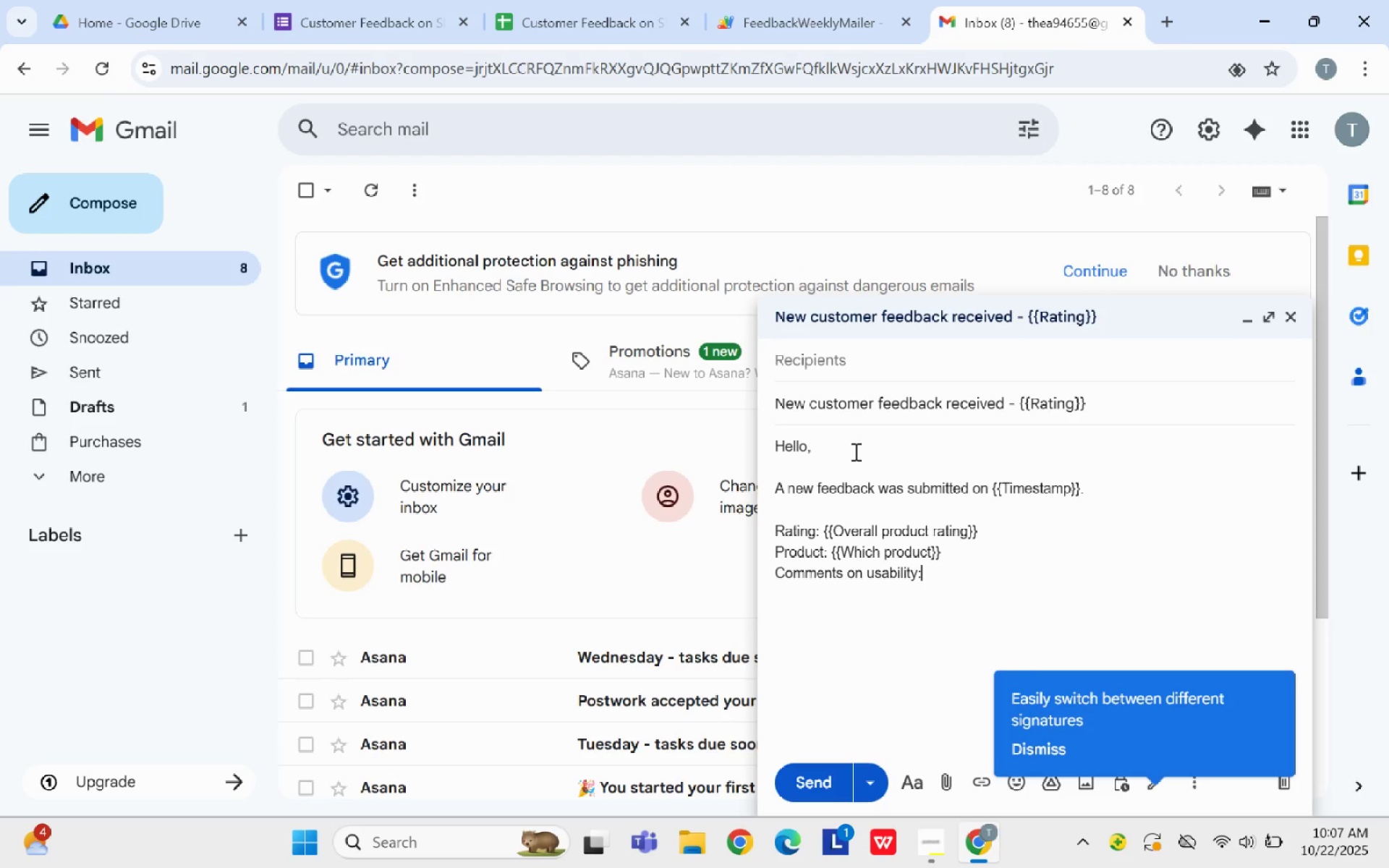 
key(Enter)
 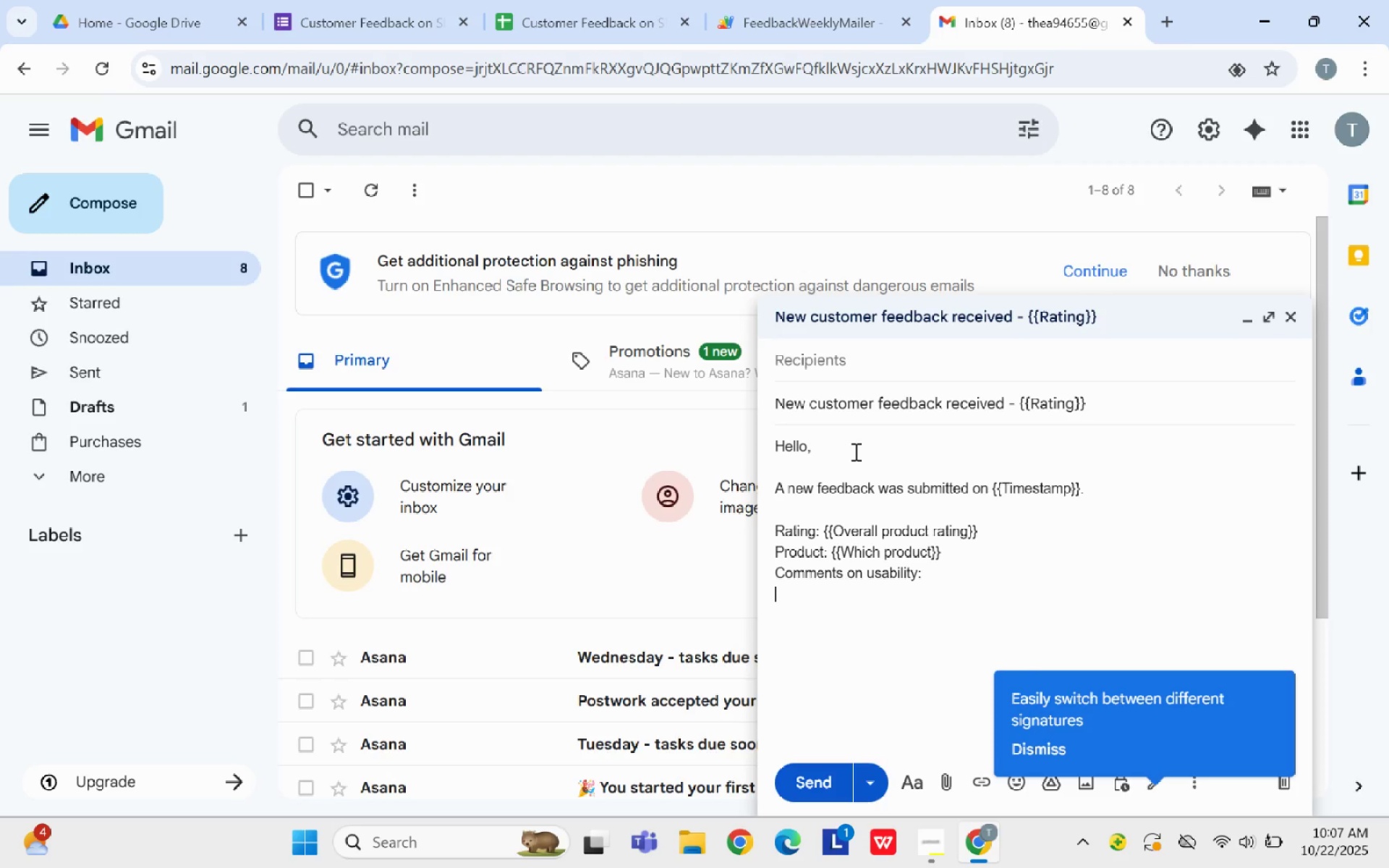 
key(Backspace)
type( )
key(Backspace)
type({{usability comments}})
 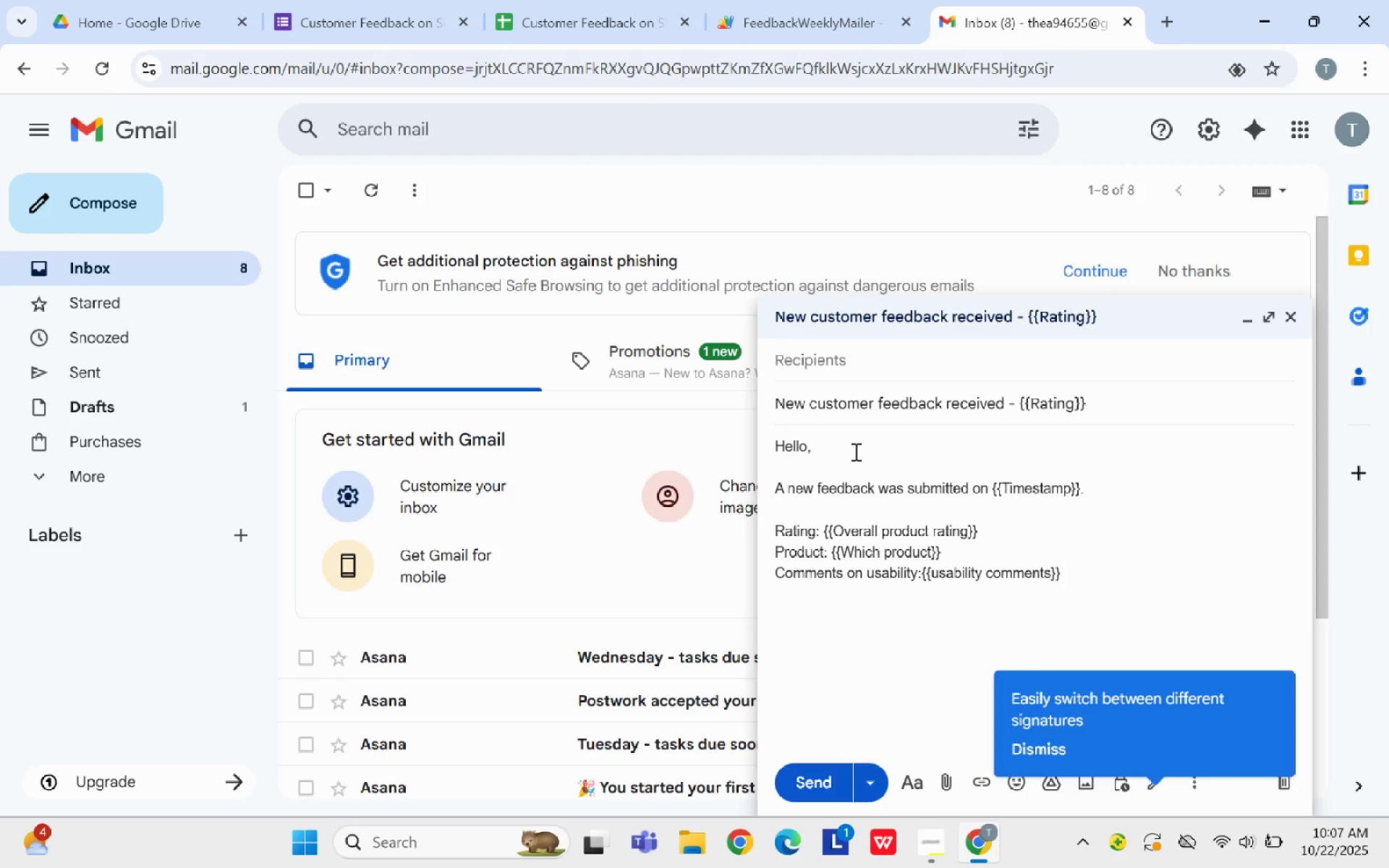 
key(Enter)
 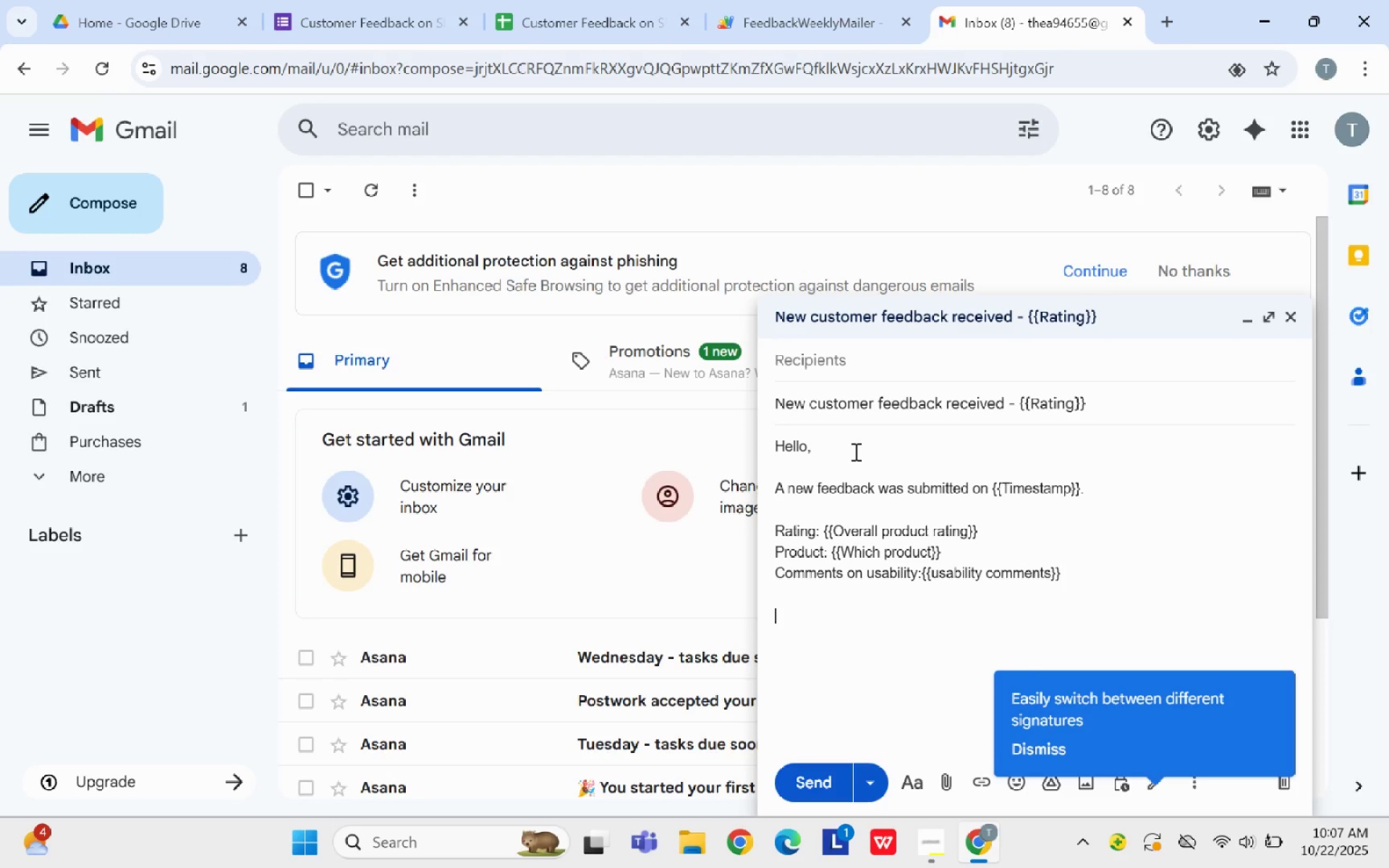 
key(Enter)
 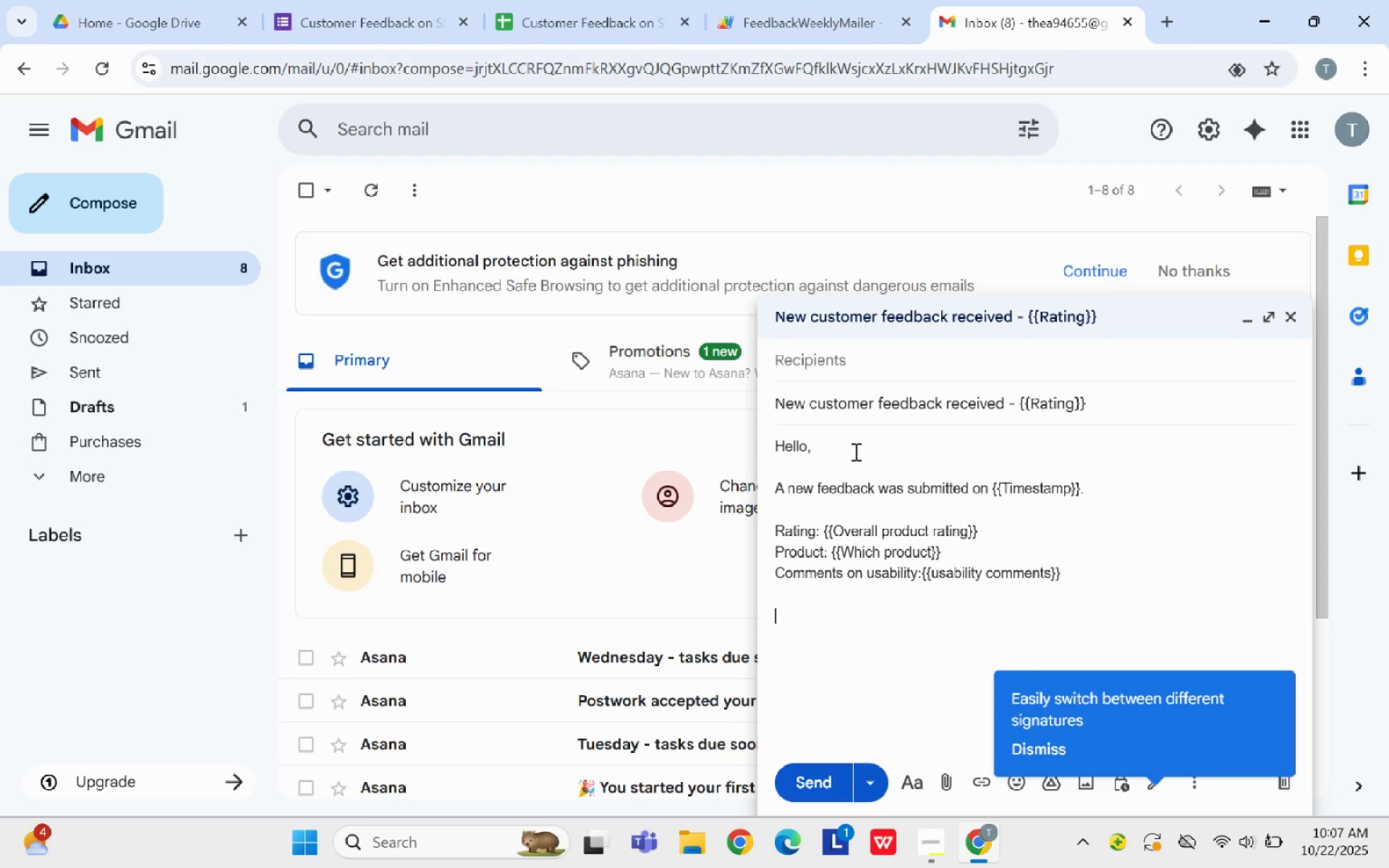 
type(Suggestions:)
 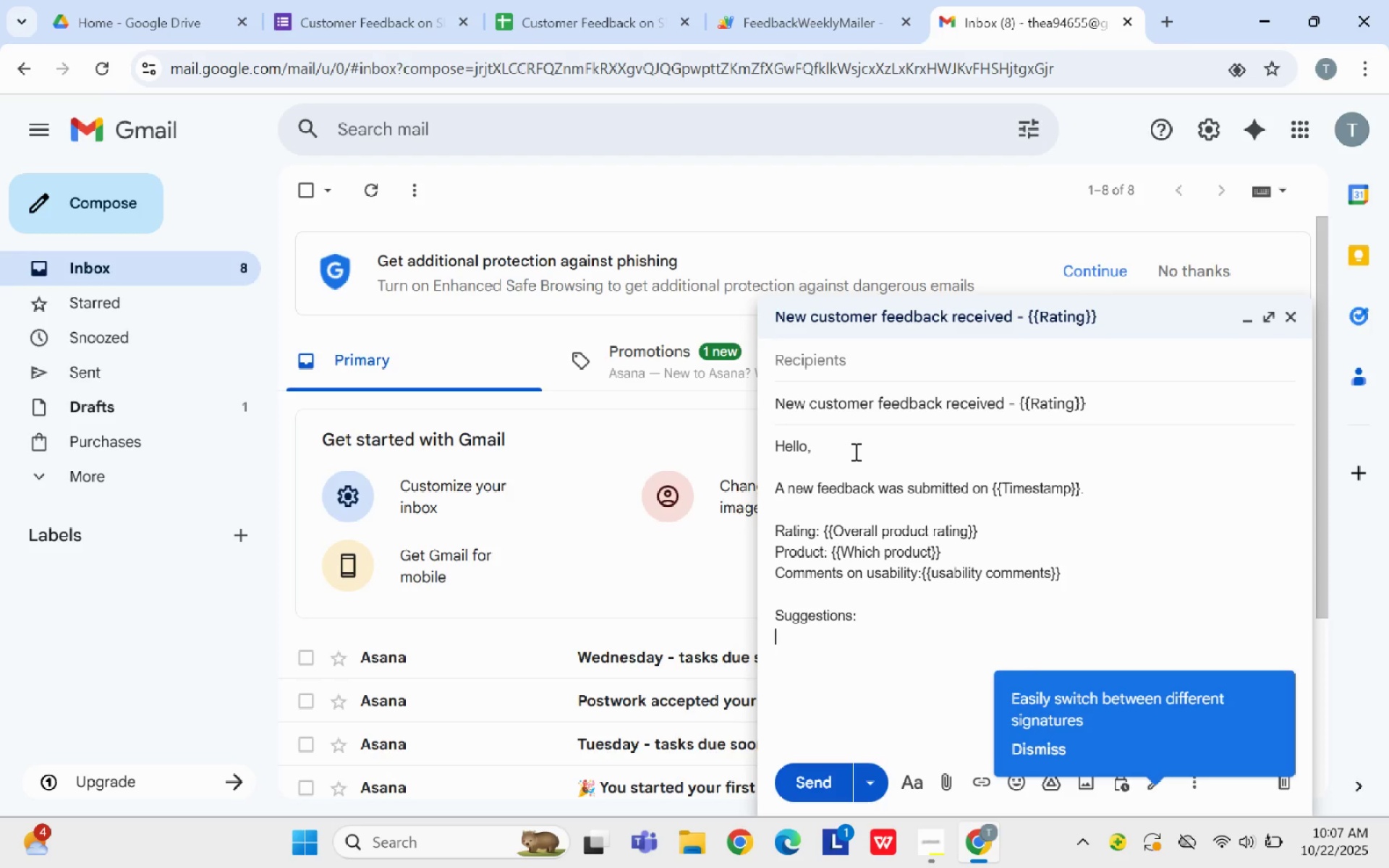 
key(Enter)
 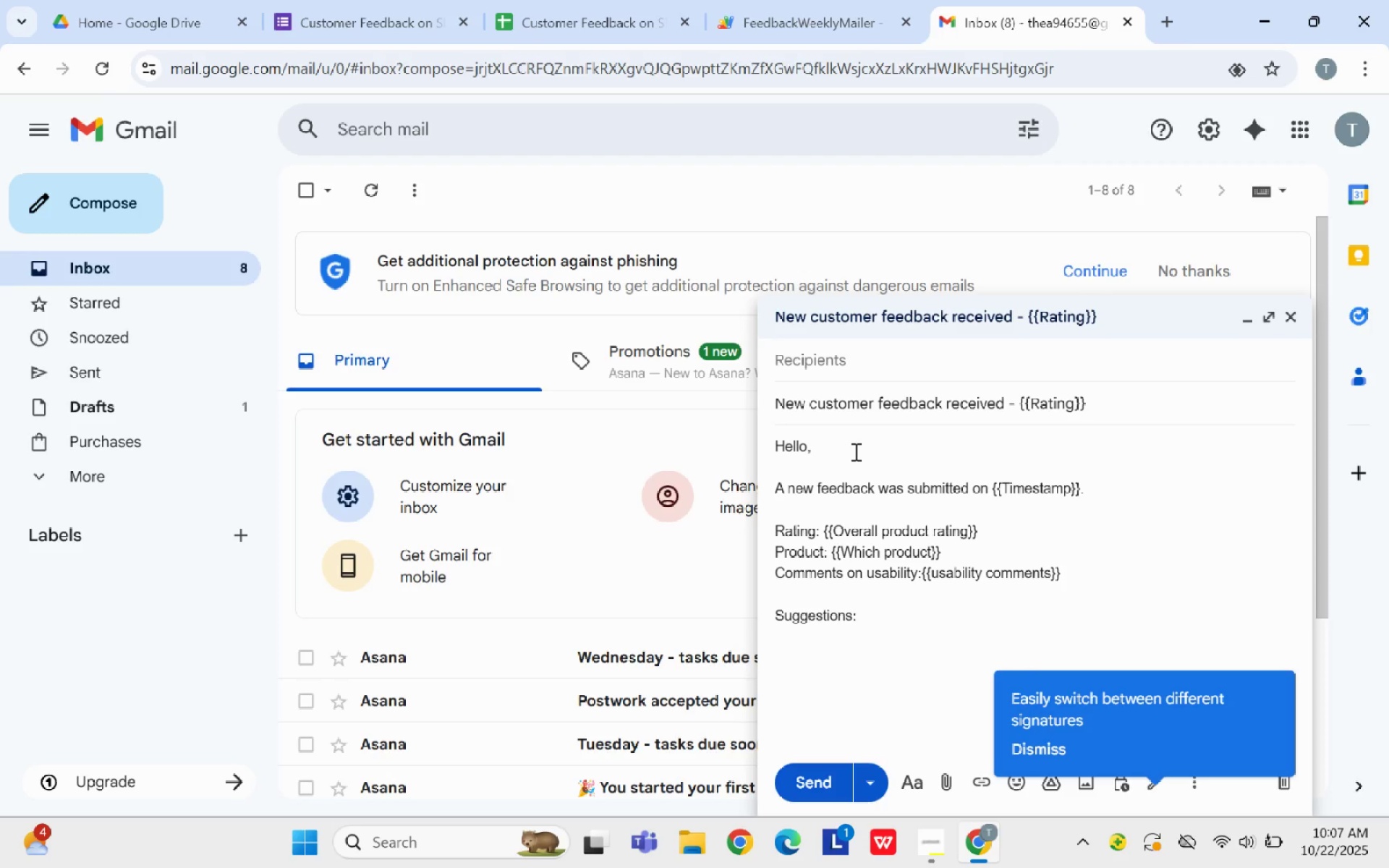 
type({{Suggestions}})
 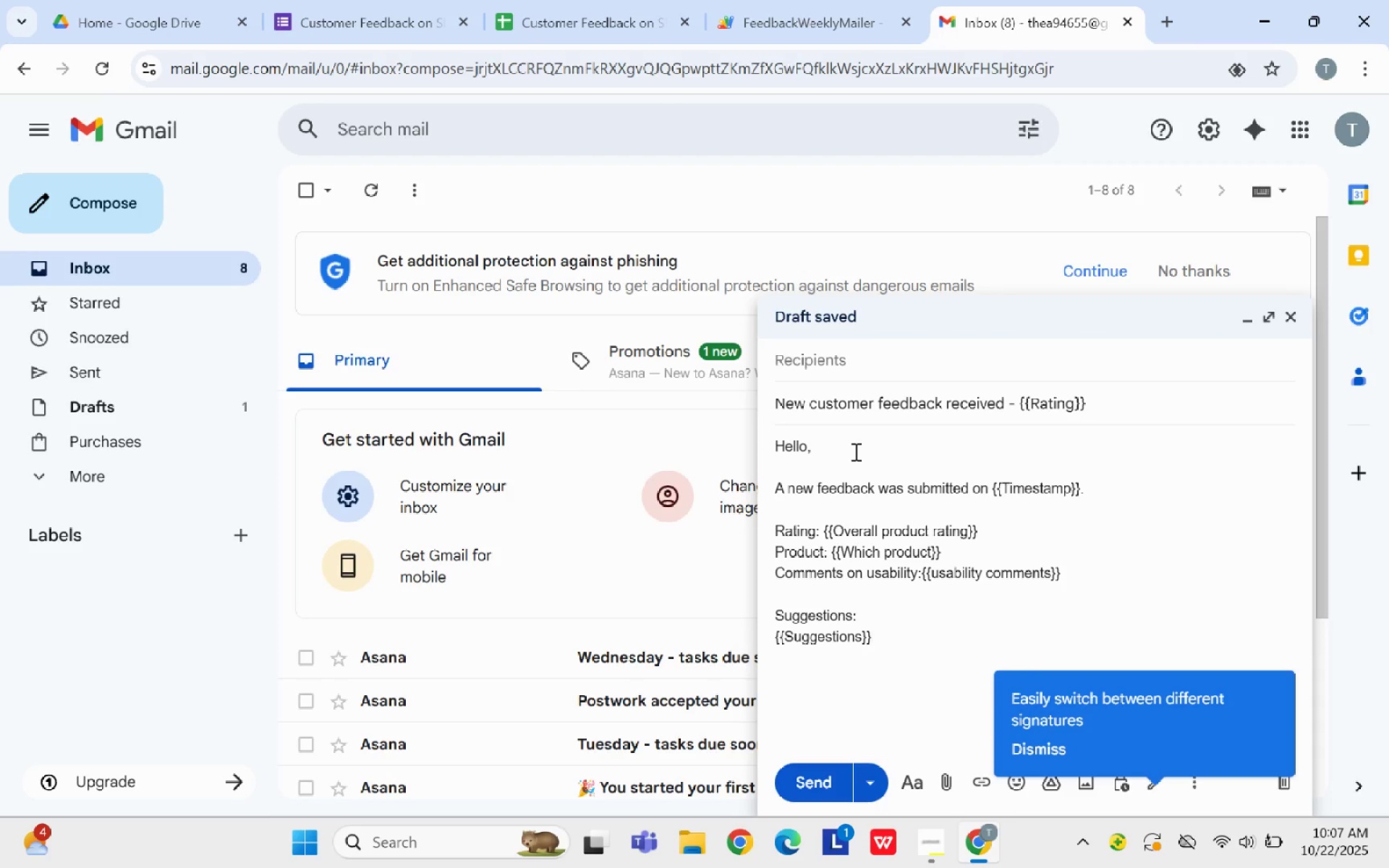 
wait(8.08)
 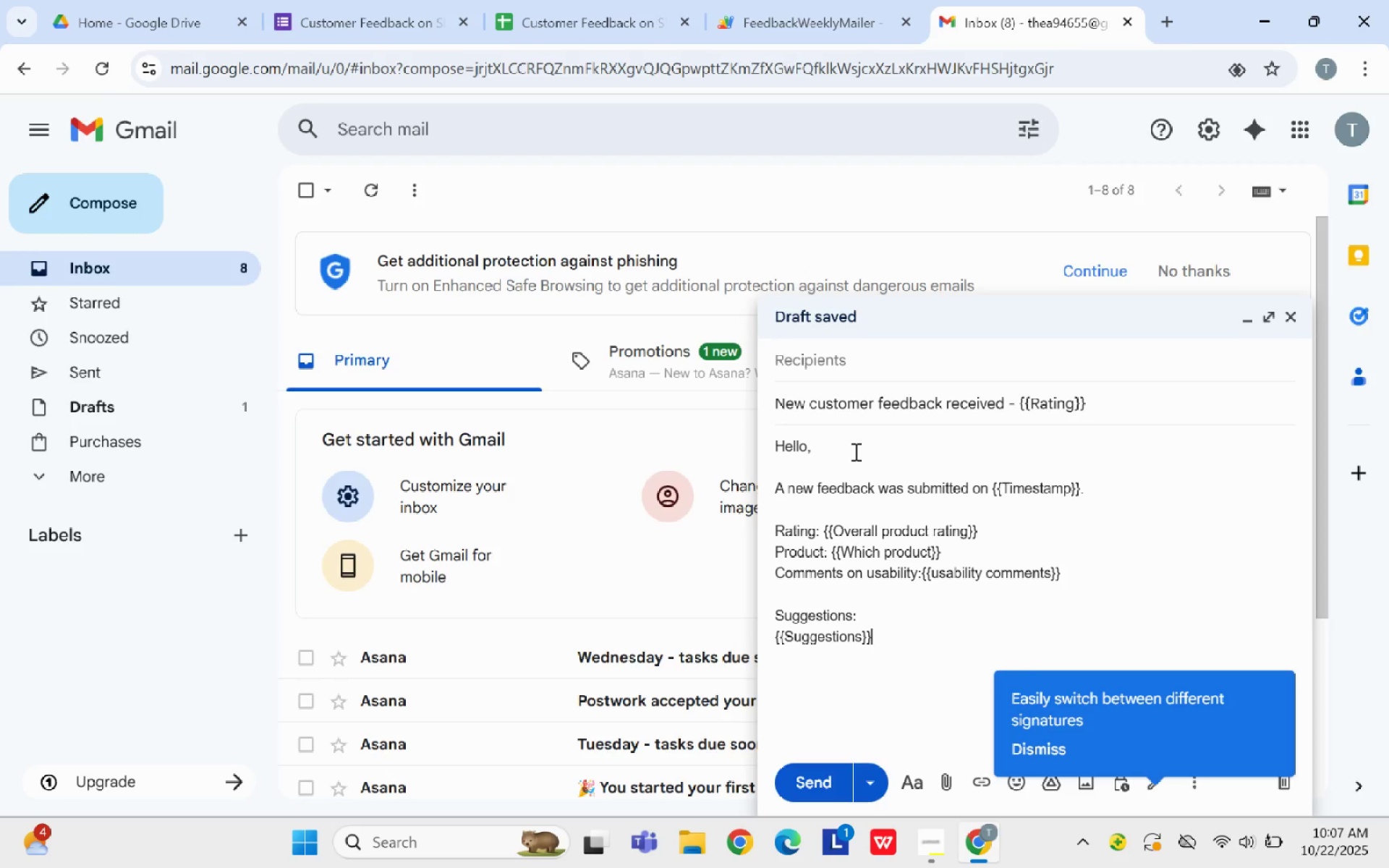 
key(Enter)
 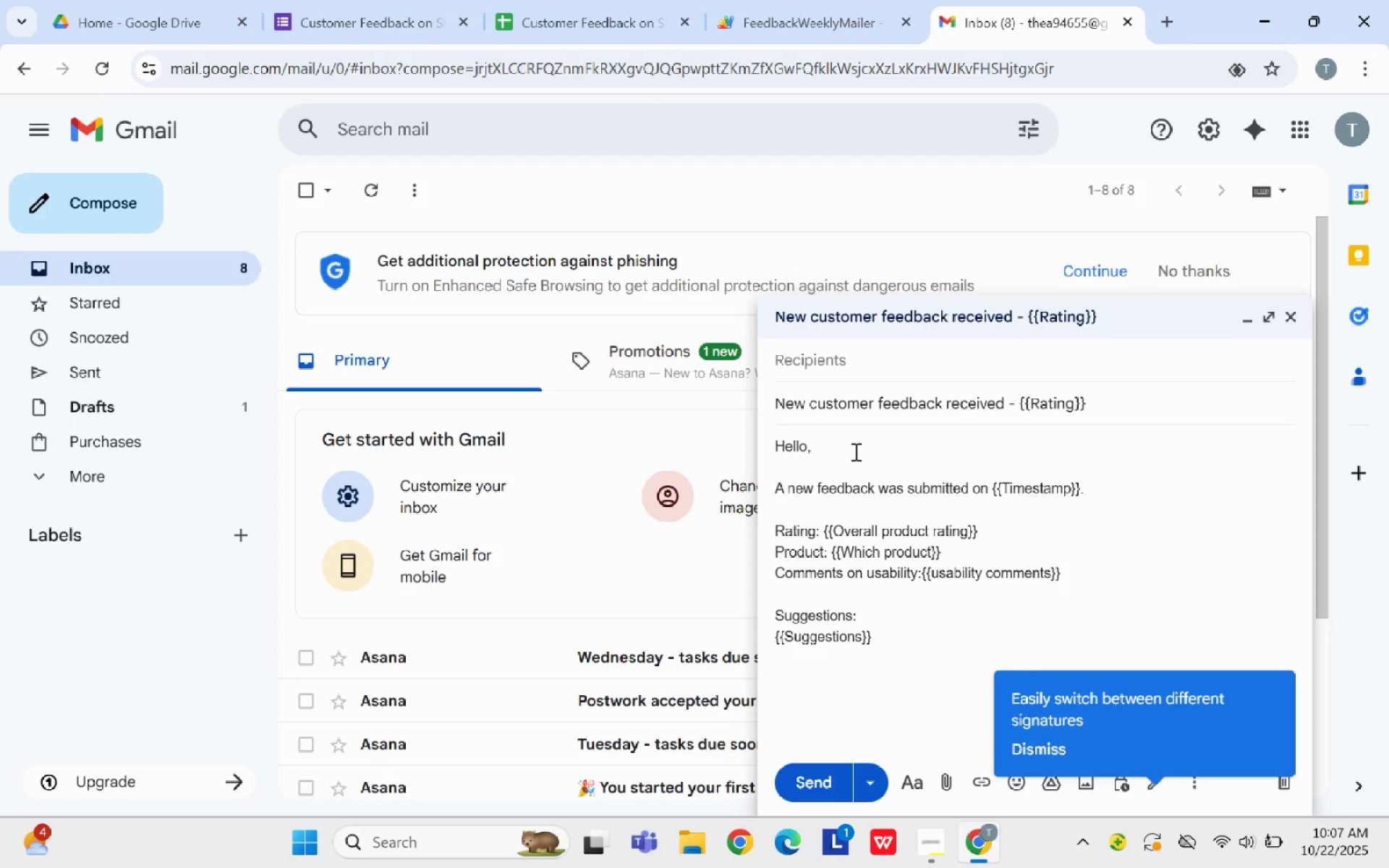 
type(View all responses: {)
key(Backspace)
type([)
 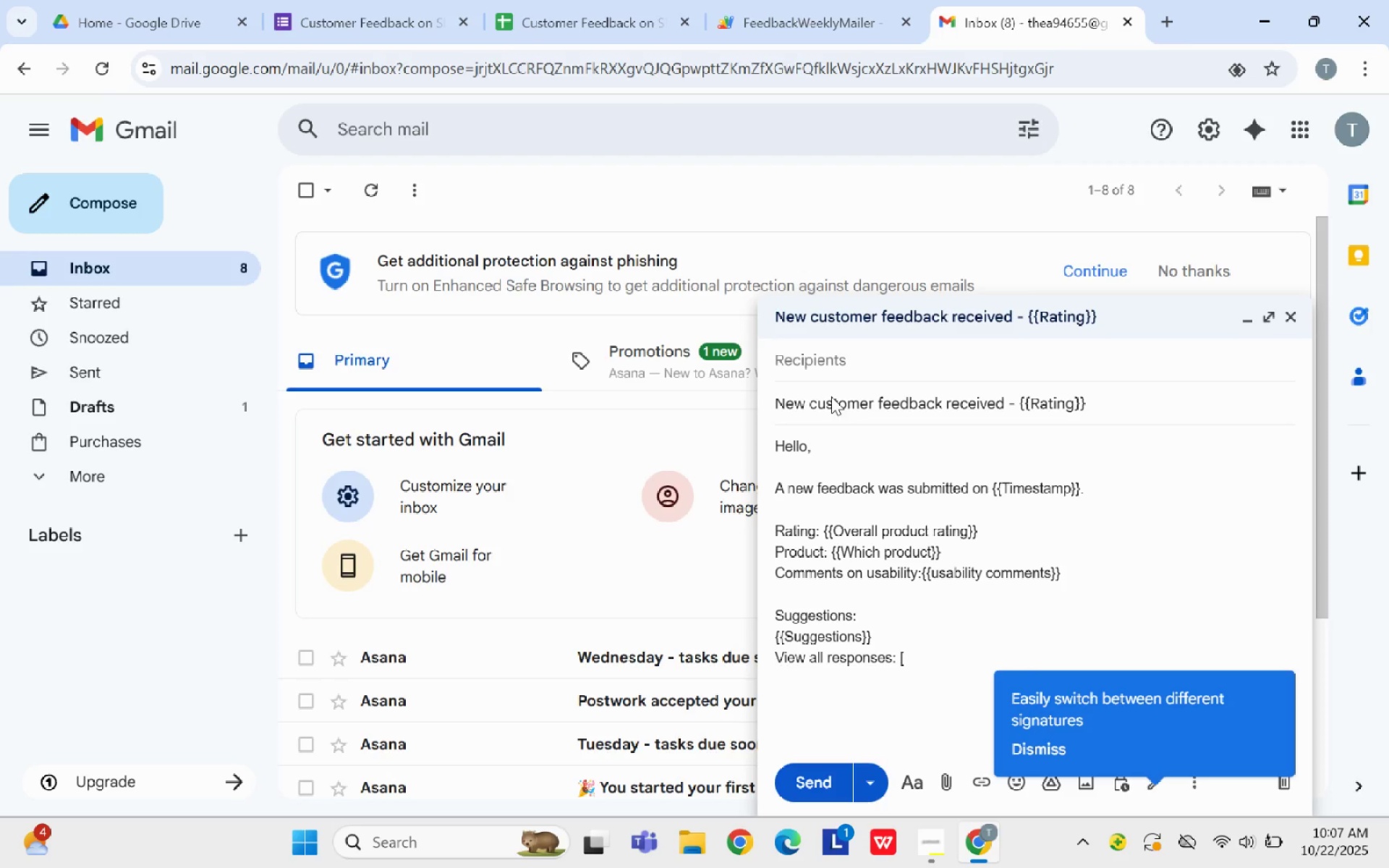 
left_click([527, 0])
 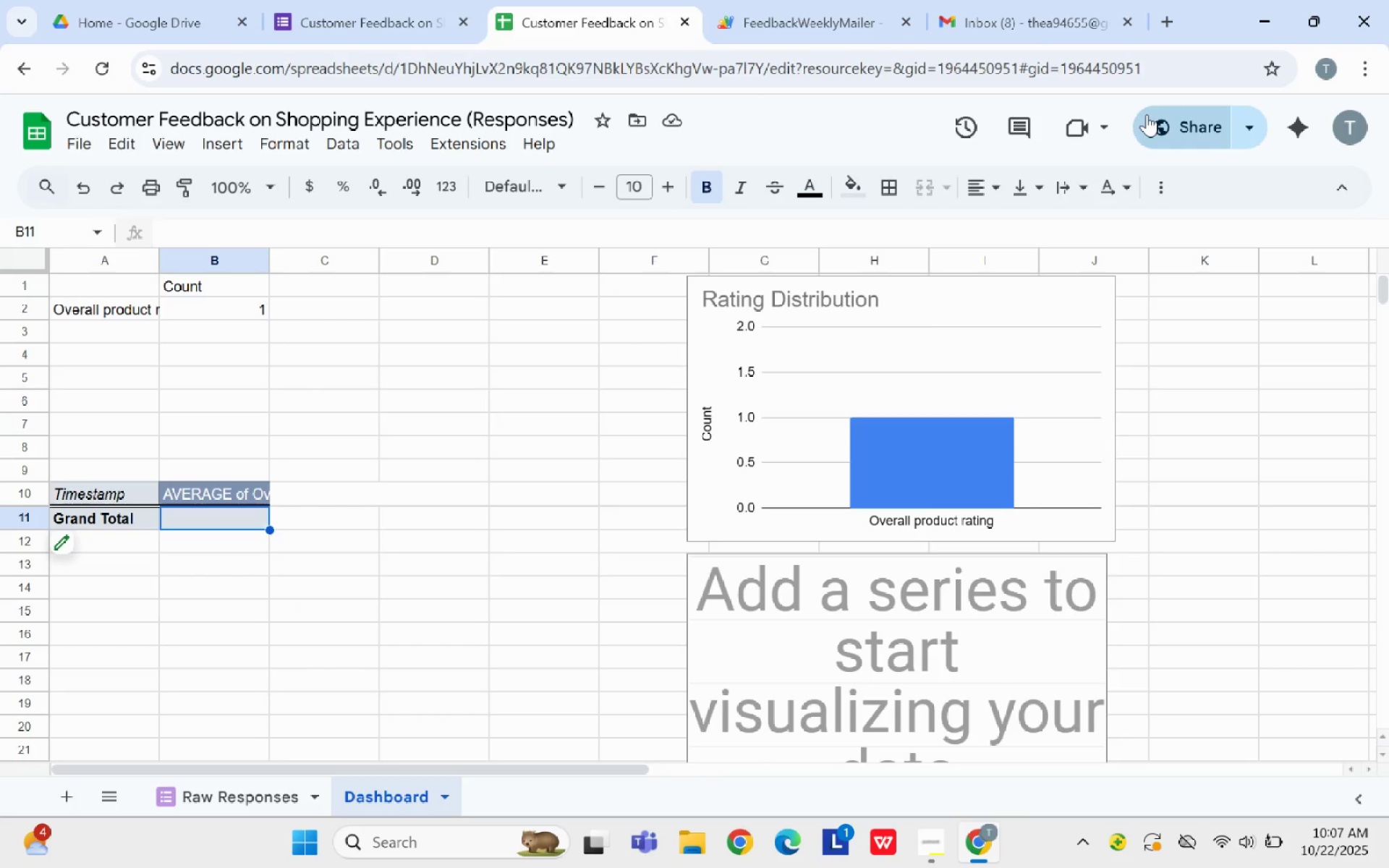 
left_click([1147, 114])